 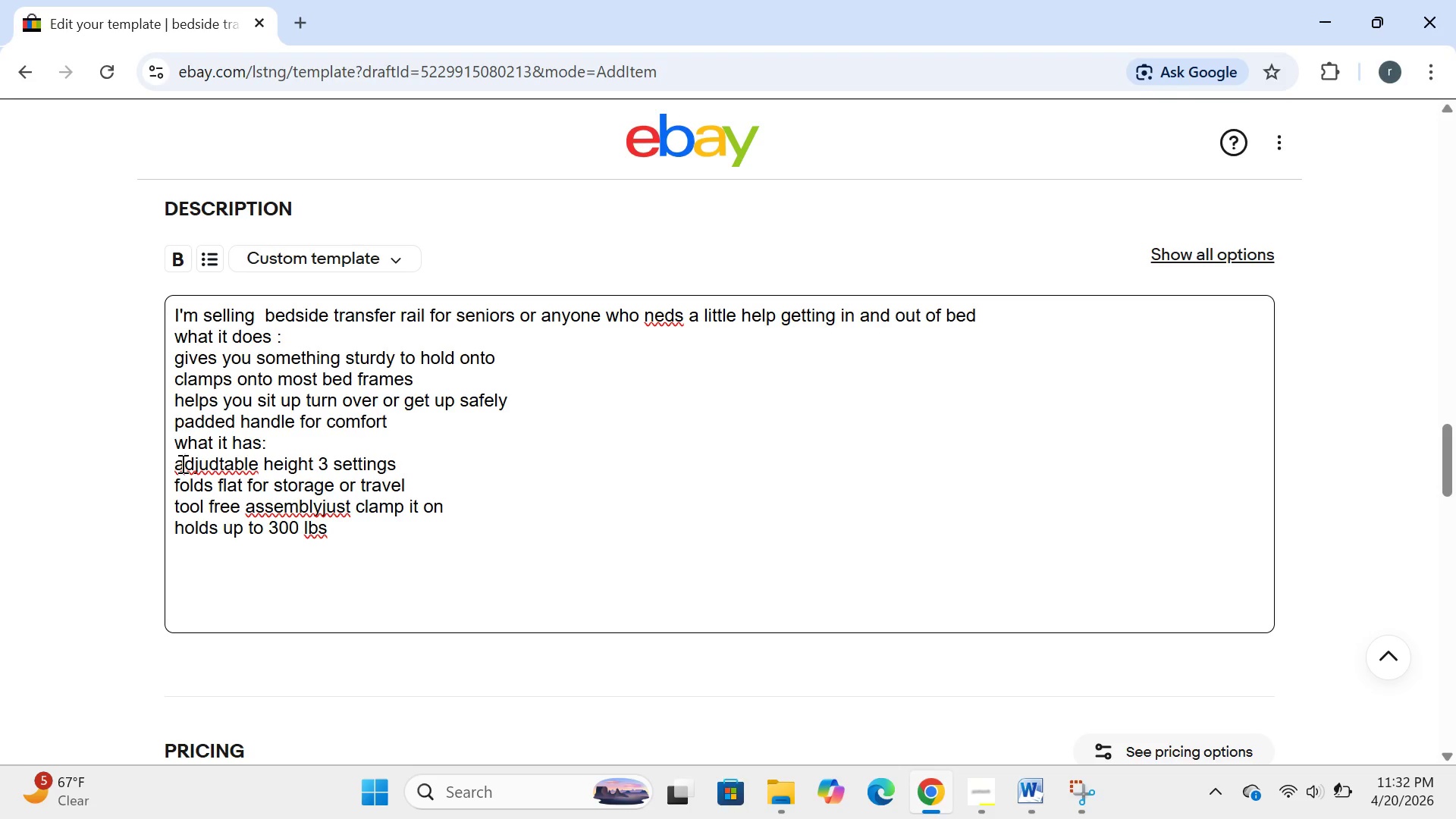 
key(Backspace)
 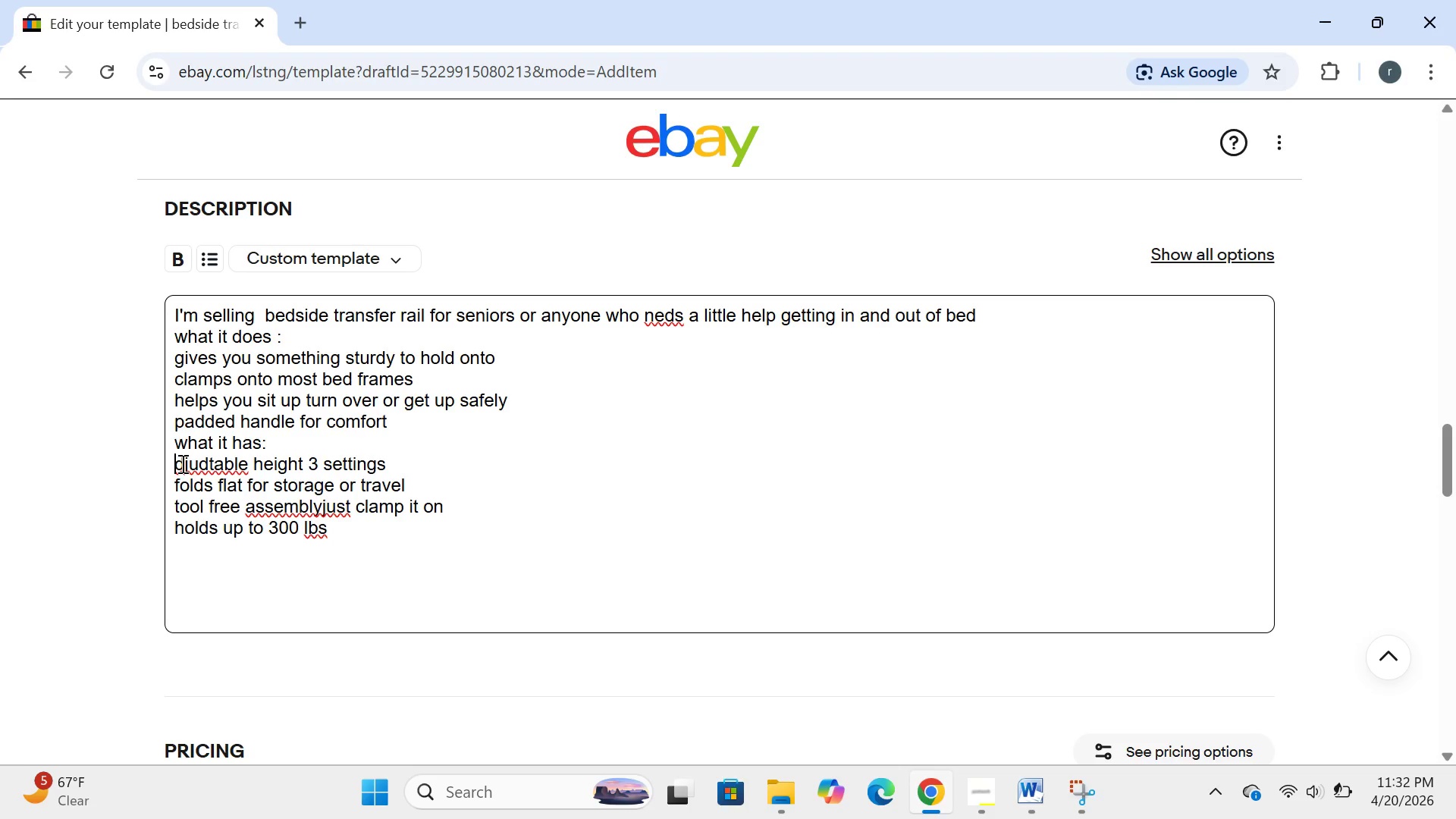 
key(CapsLock)
 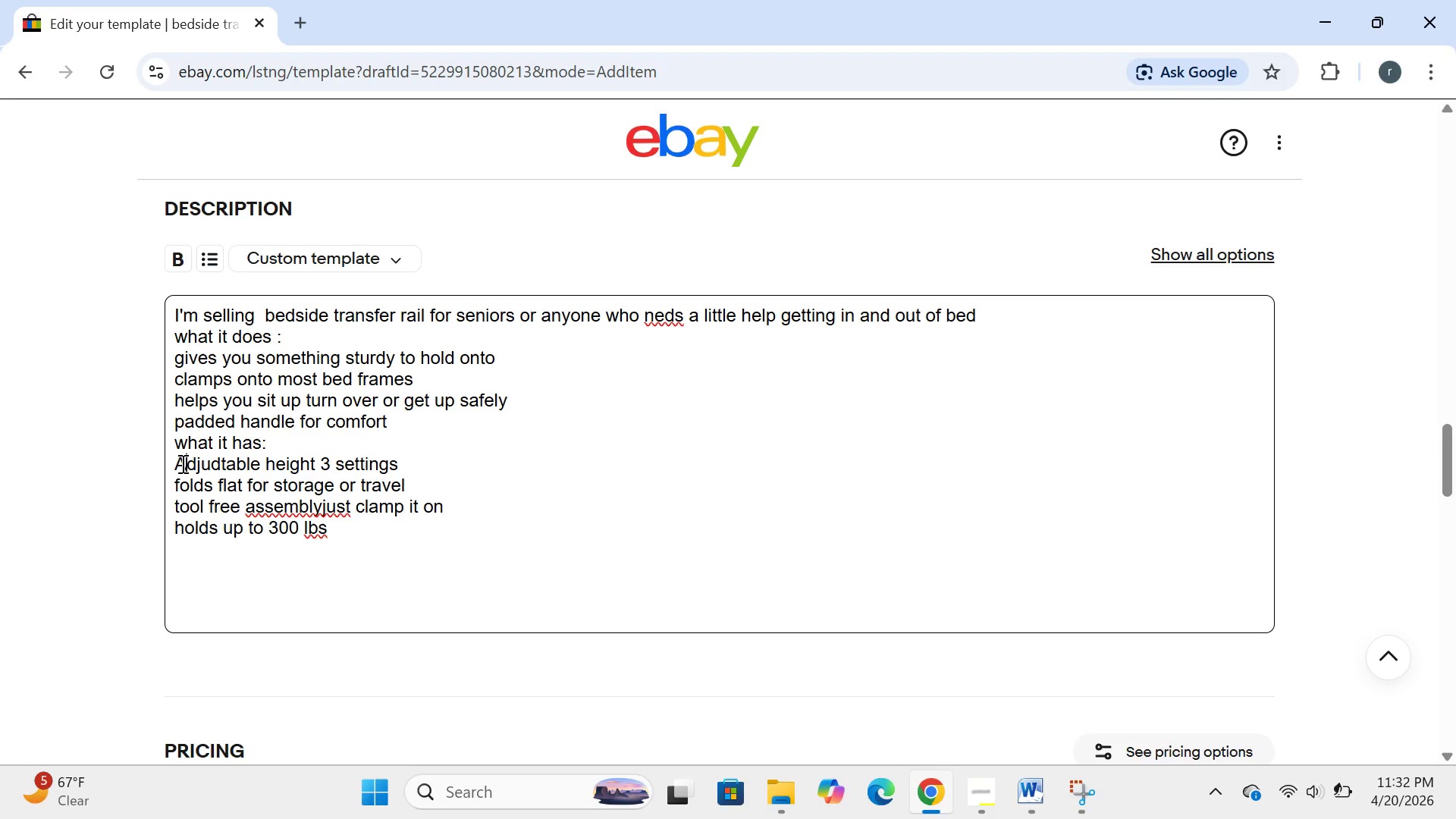 
key(A)
 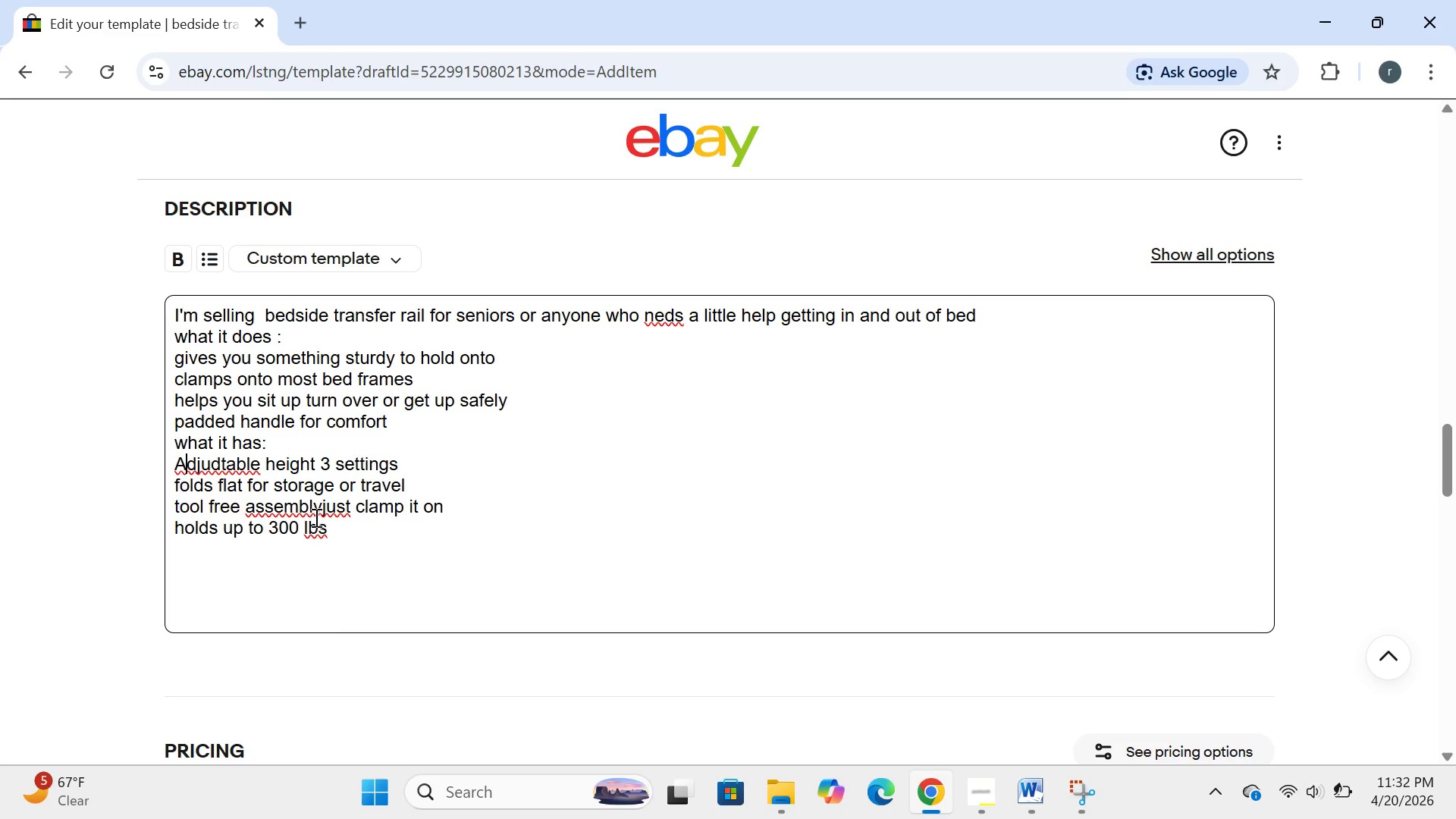 
wait(5.91)
 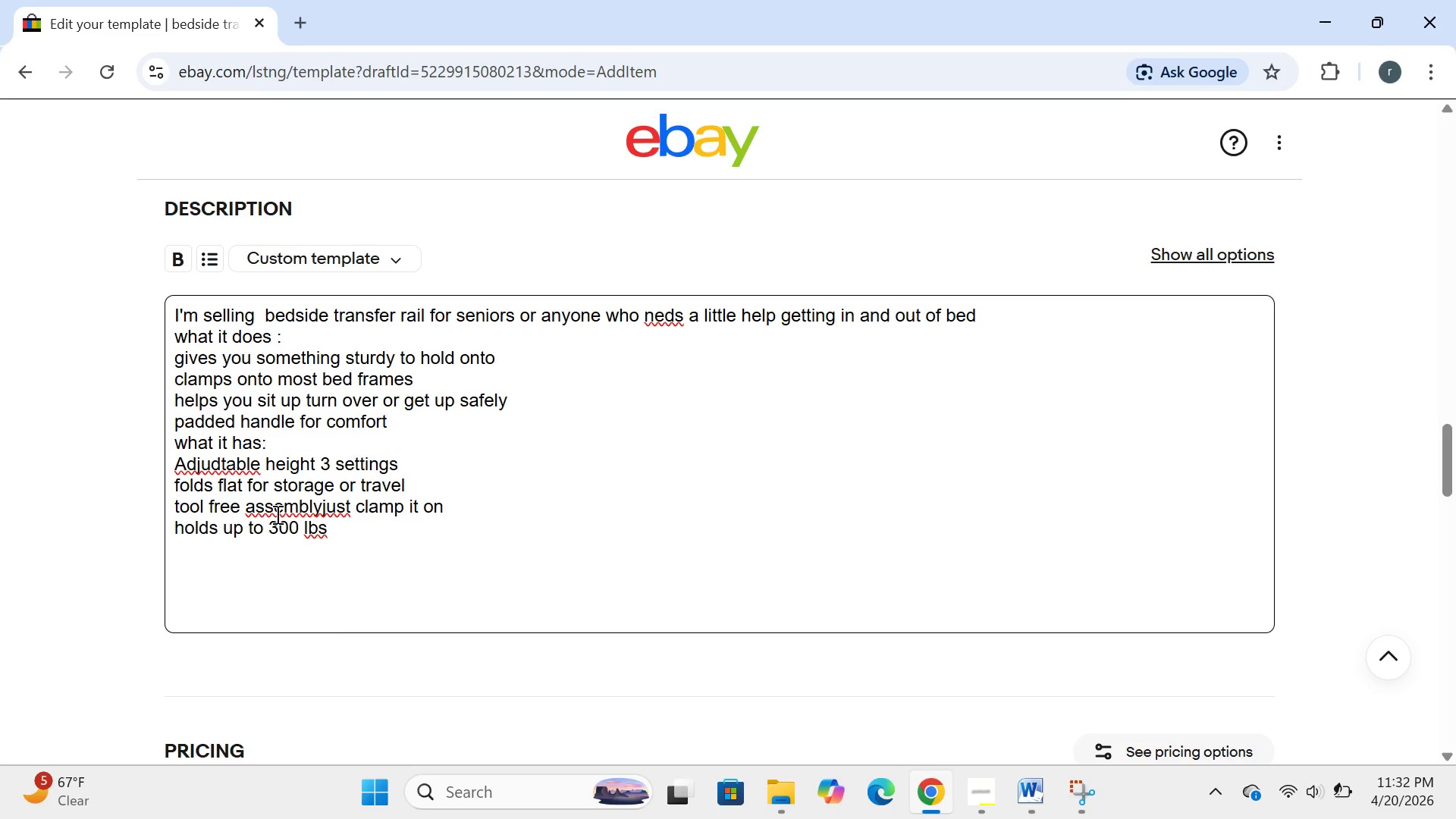 
left_click([322, 509])
 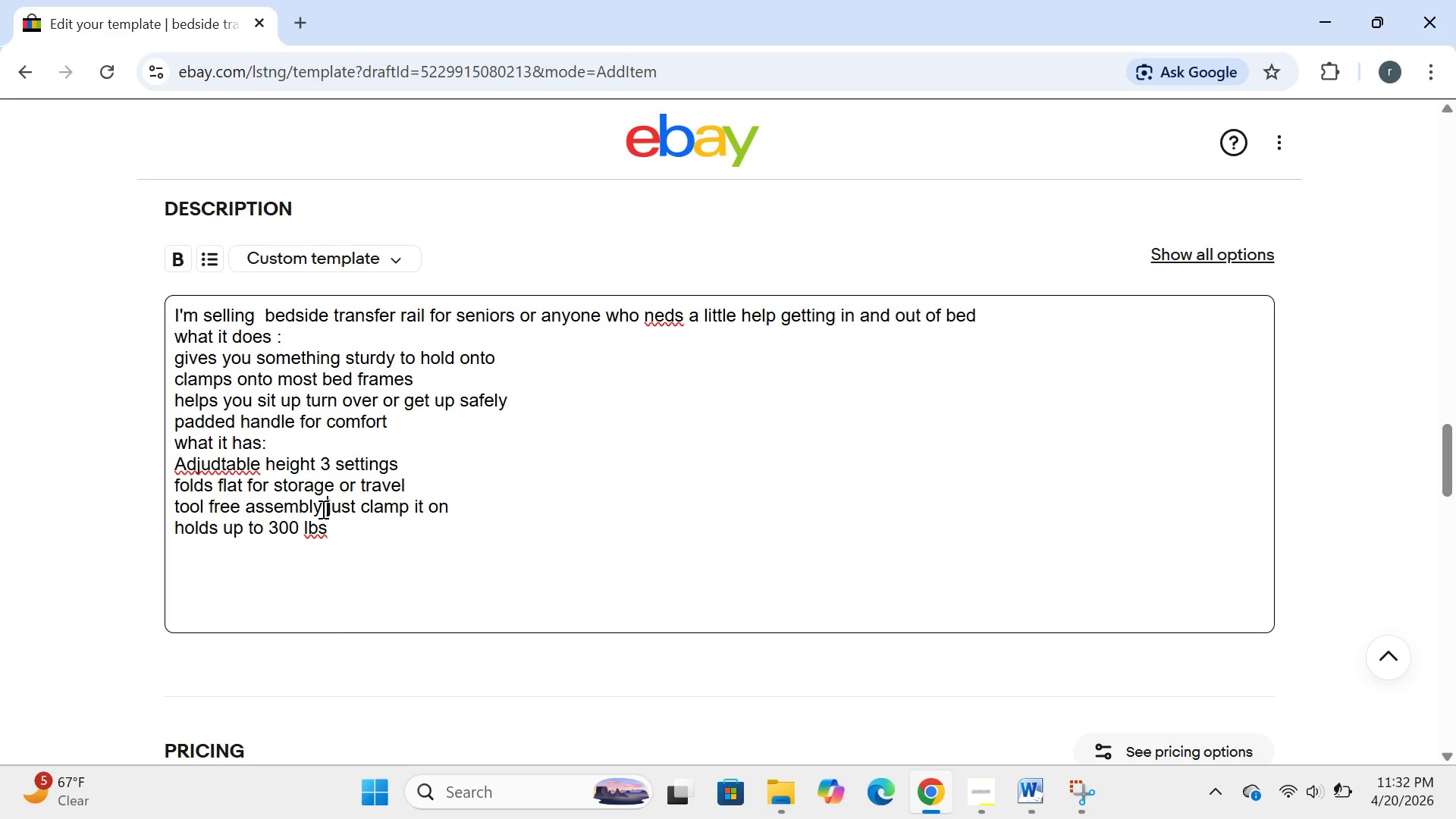 
key(Space)
 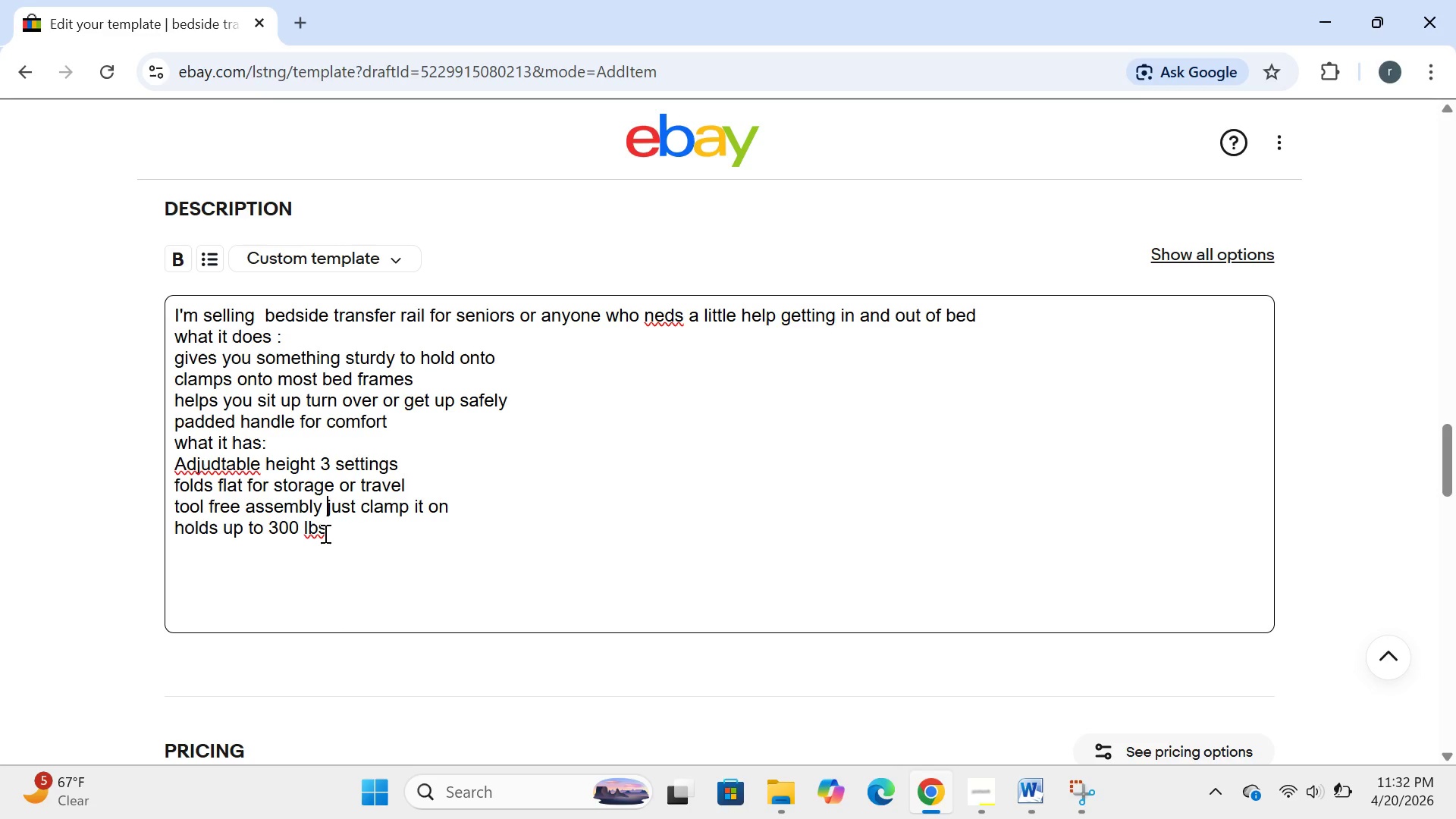 
key(Equal)
 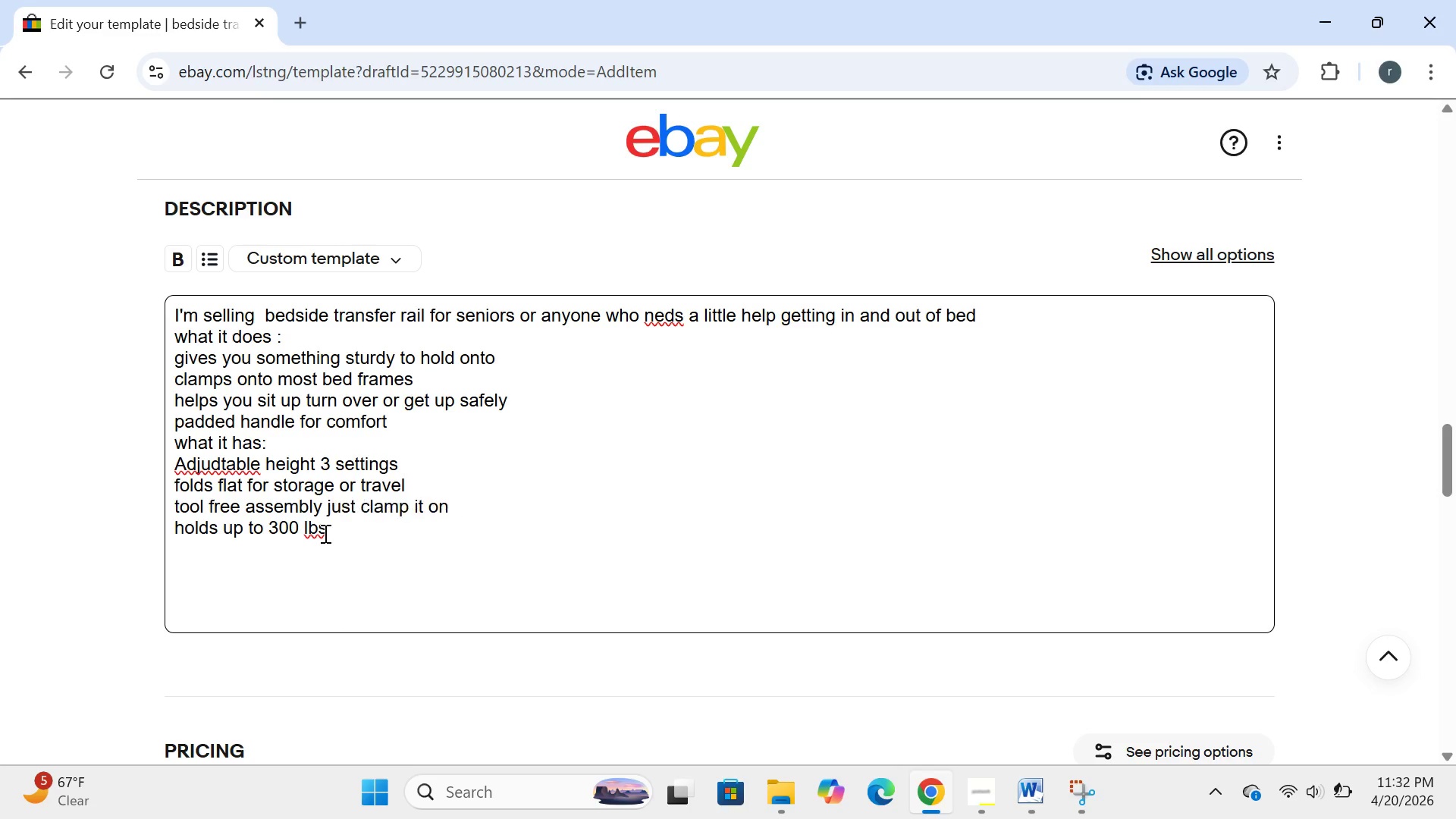 
key(Backspace)
 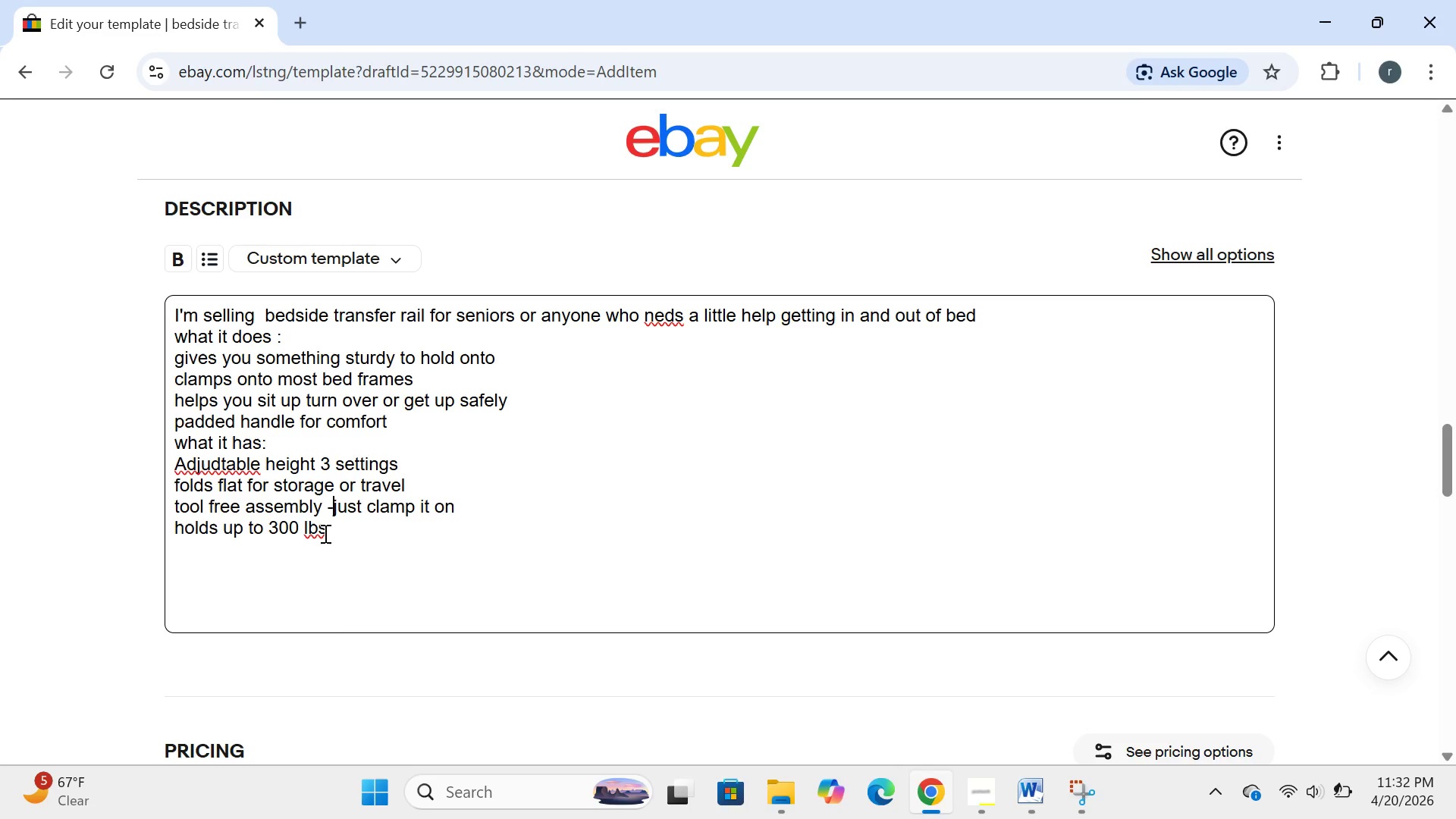 
key(Minus)
 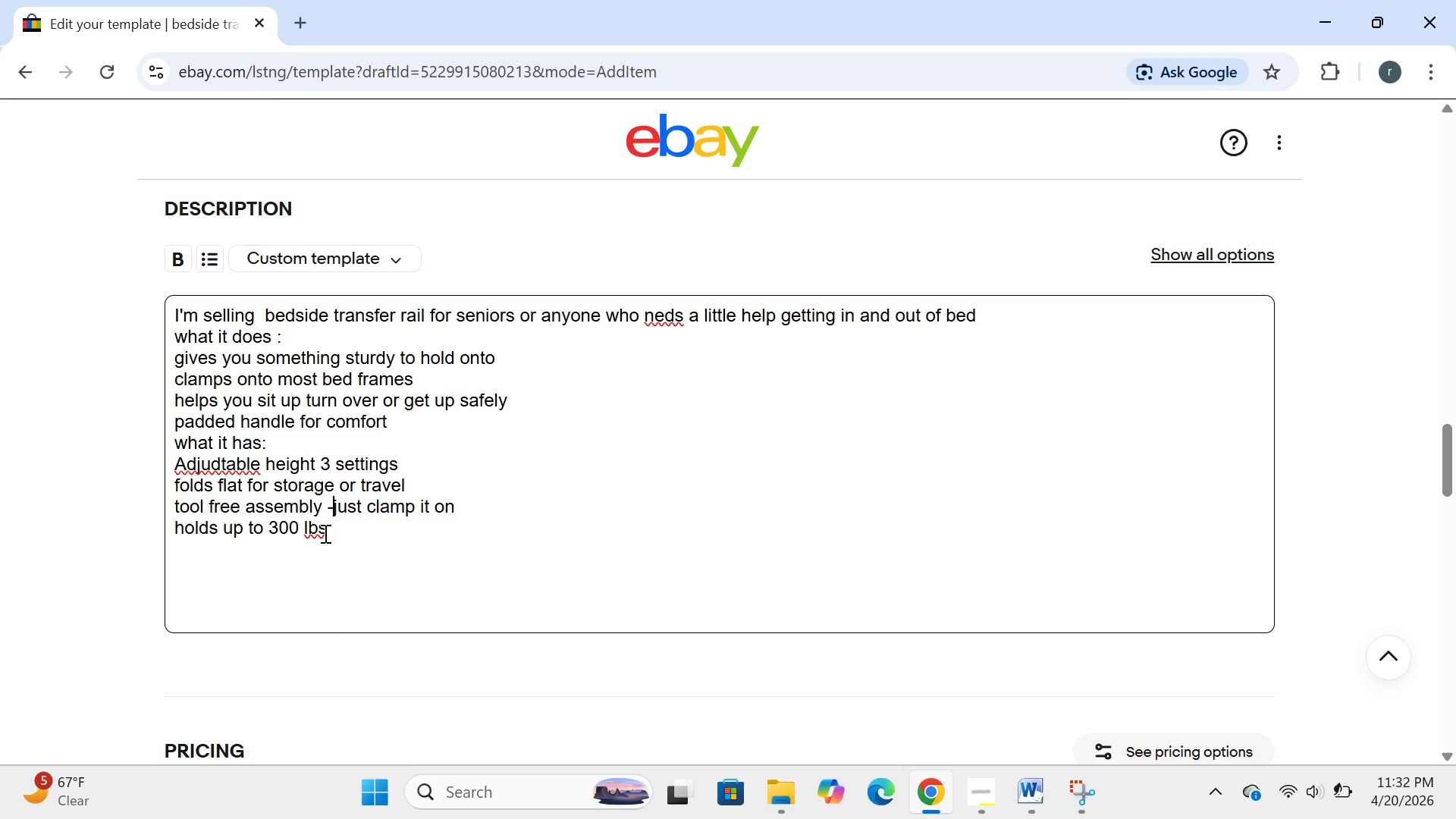 
key(Space)
 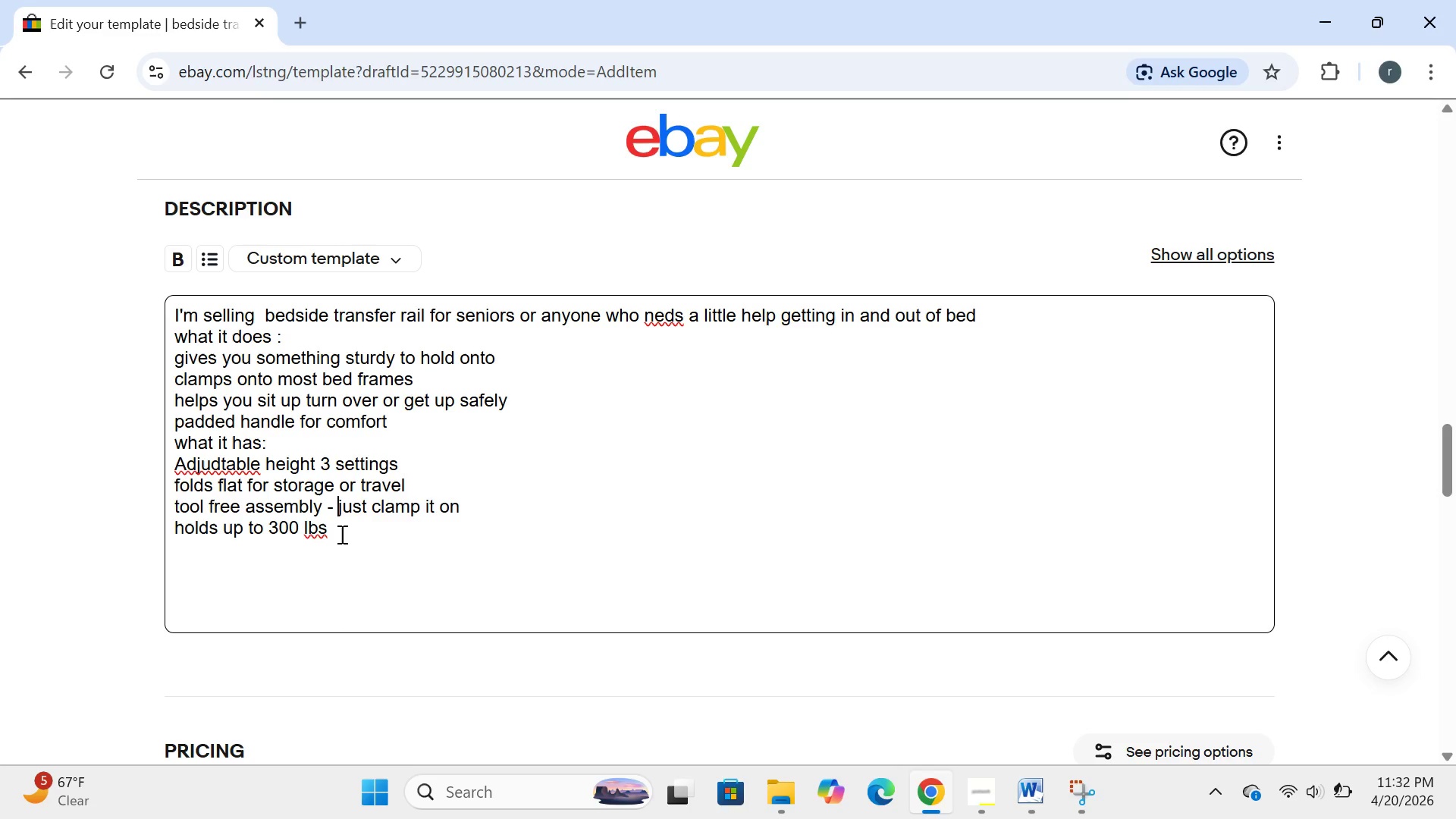 
left_click([340, 534])
 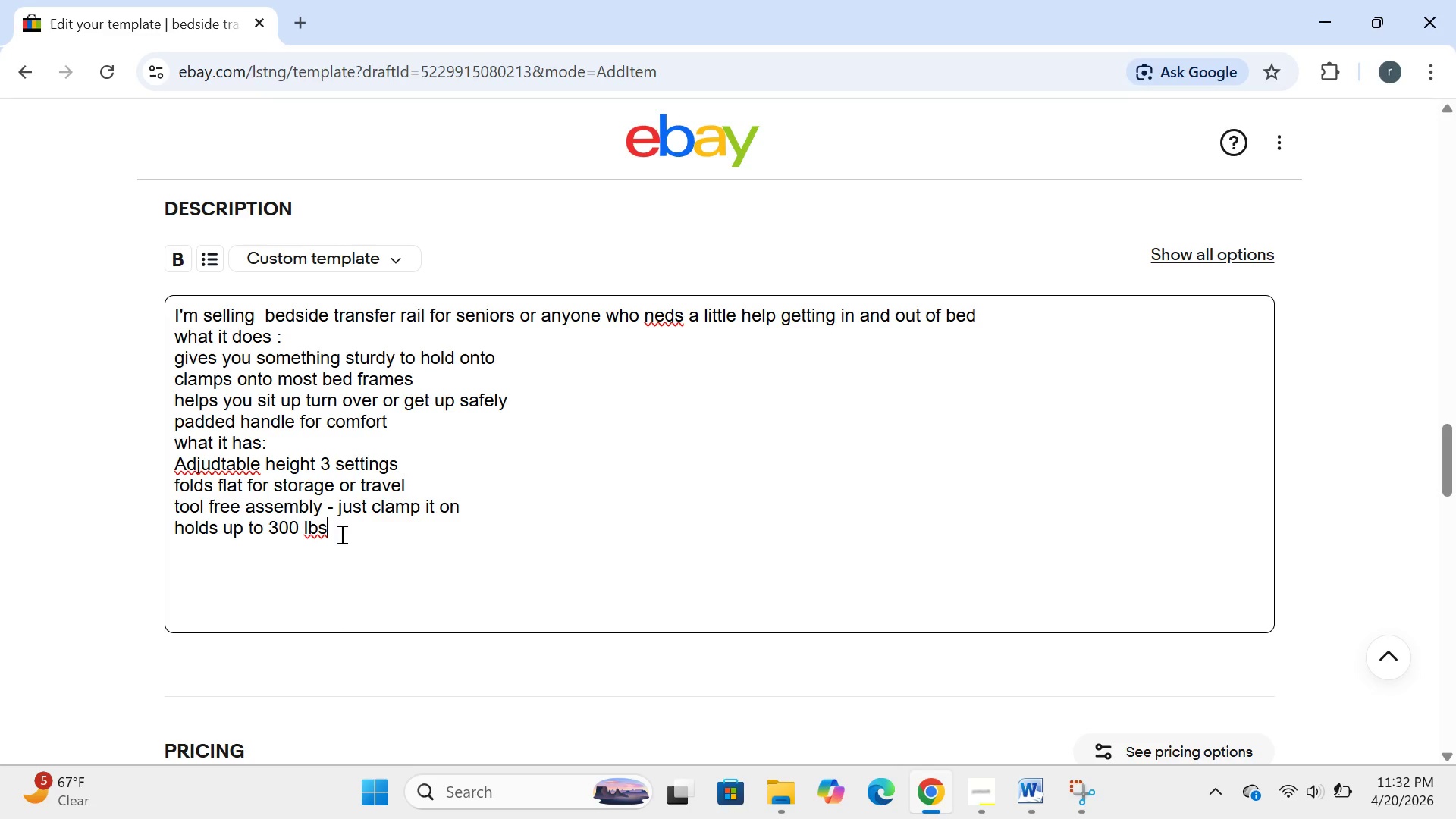 
key(CapsLock)
 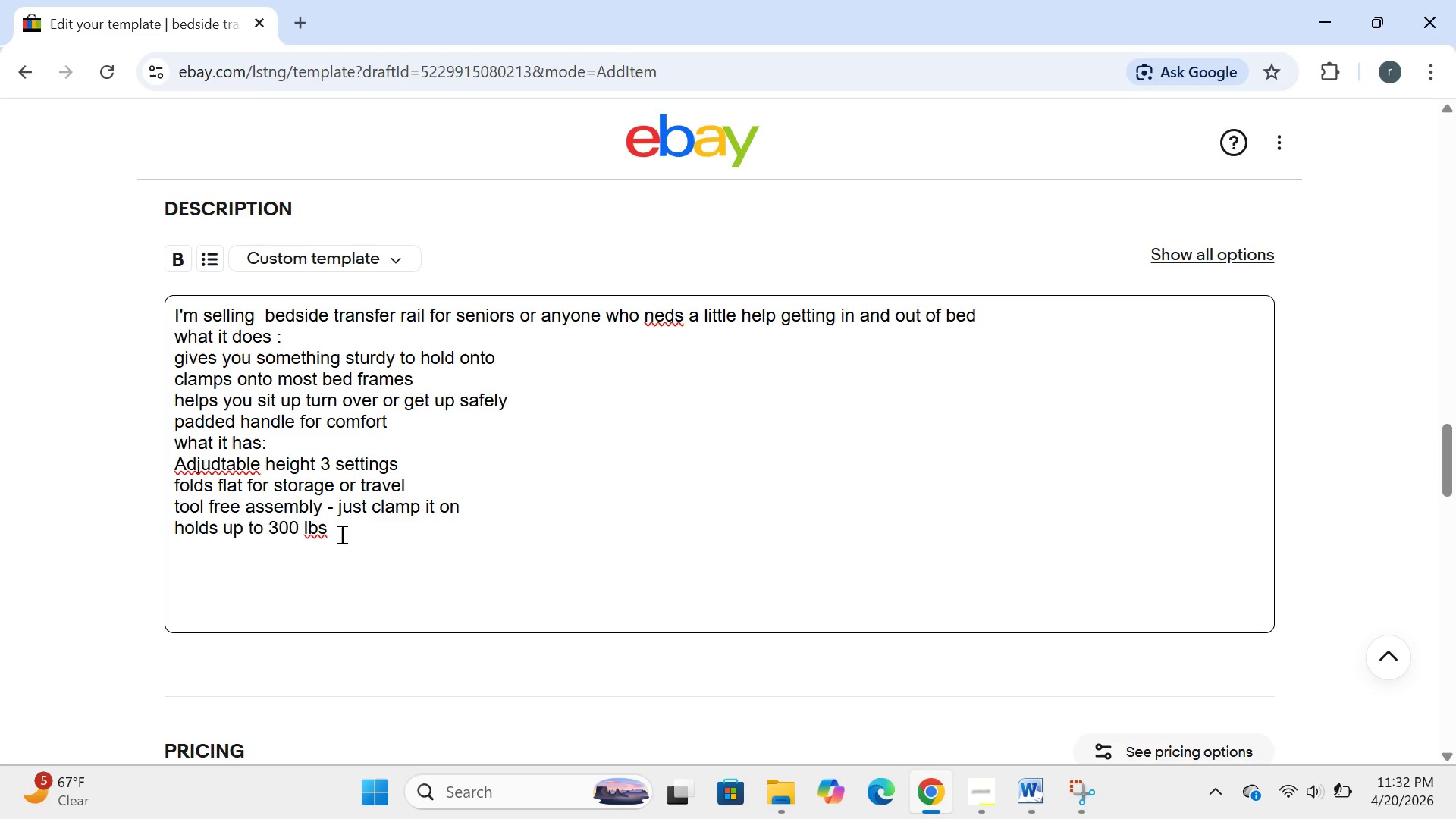 
key(Enter)
 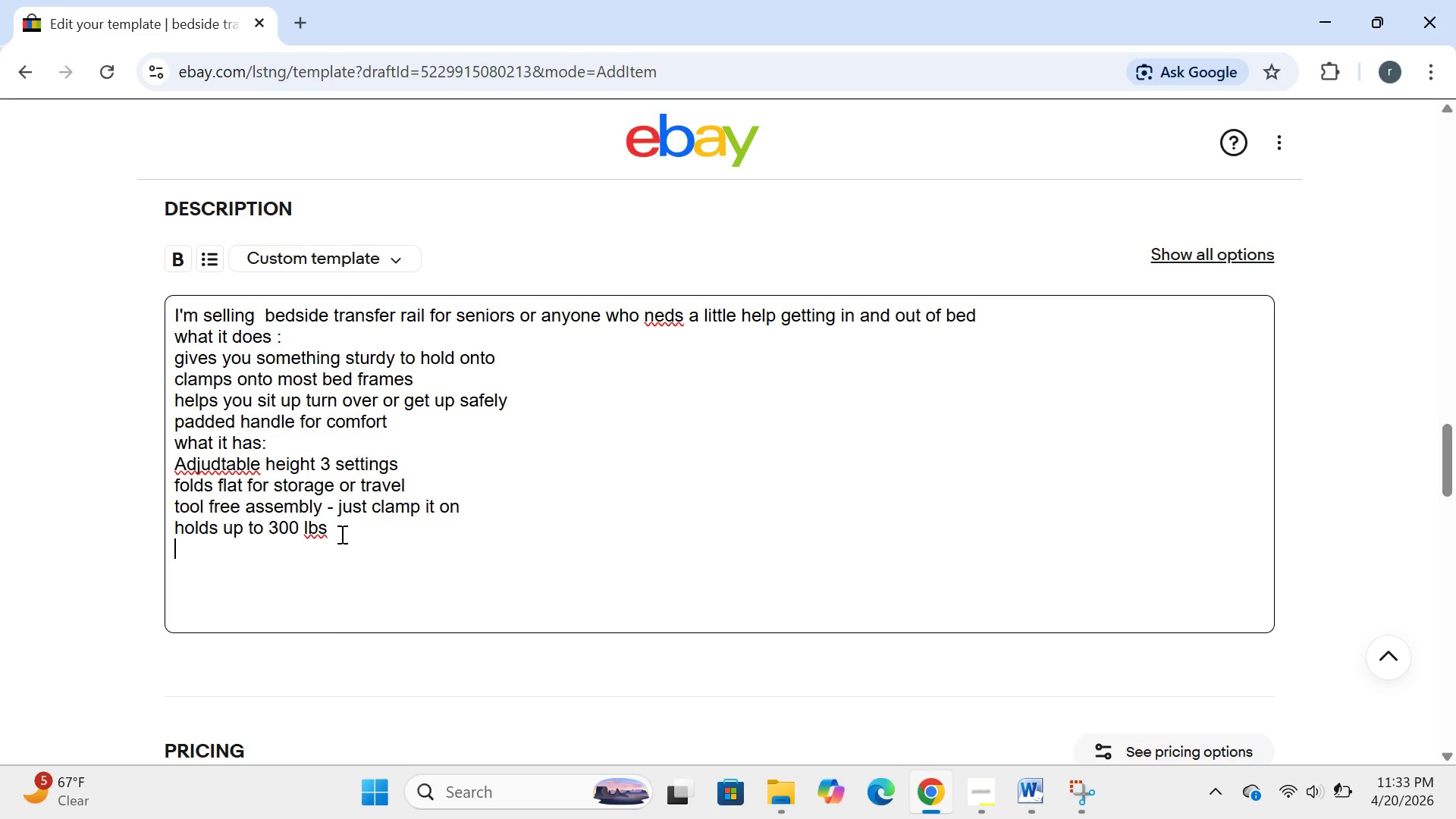 
type(this i s)
key(Backspace)
key(Backspace)
type(s an over th )
key(Backspace)
type(e countr )
key(Backspace)
key(Backspace)
type(w)
key(Backspace)
type(er mobility aid )
 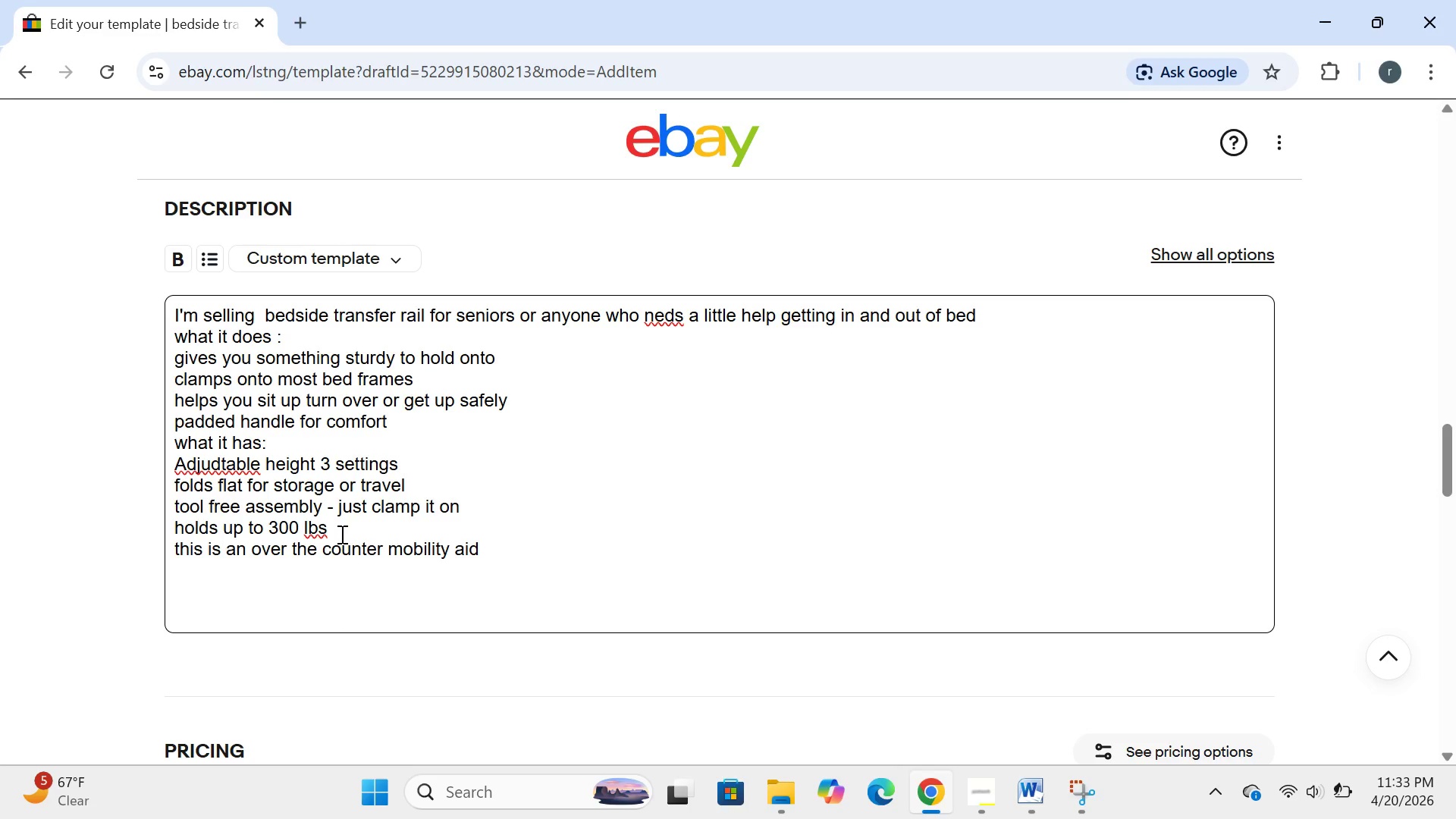 
wait(5.2)
 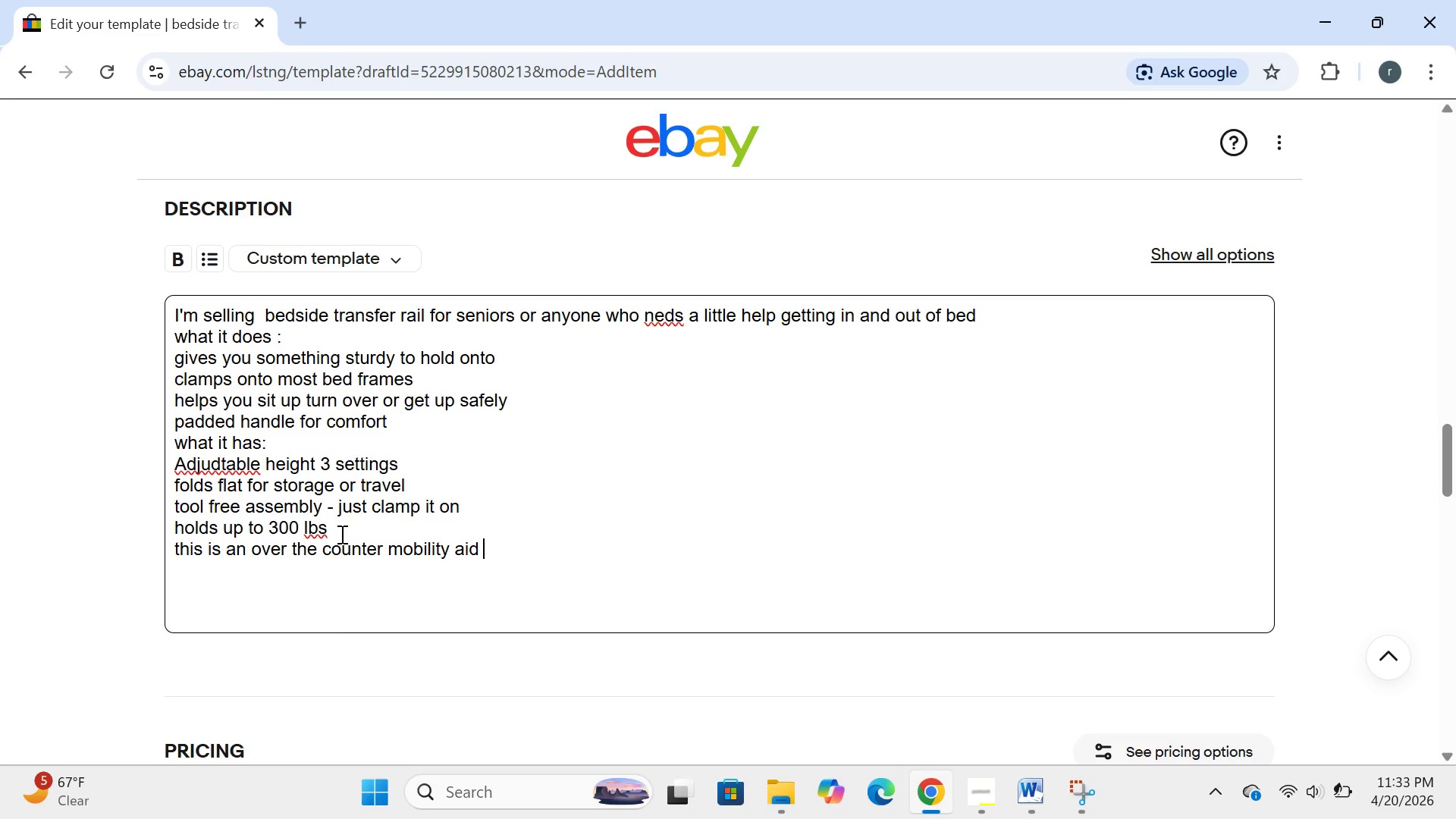 
type(.just extra  support for getting out of br)
key(Backspace)
type(ed)
 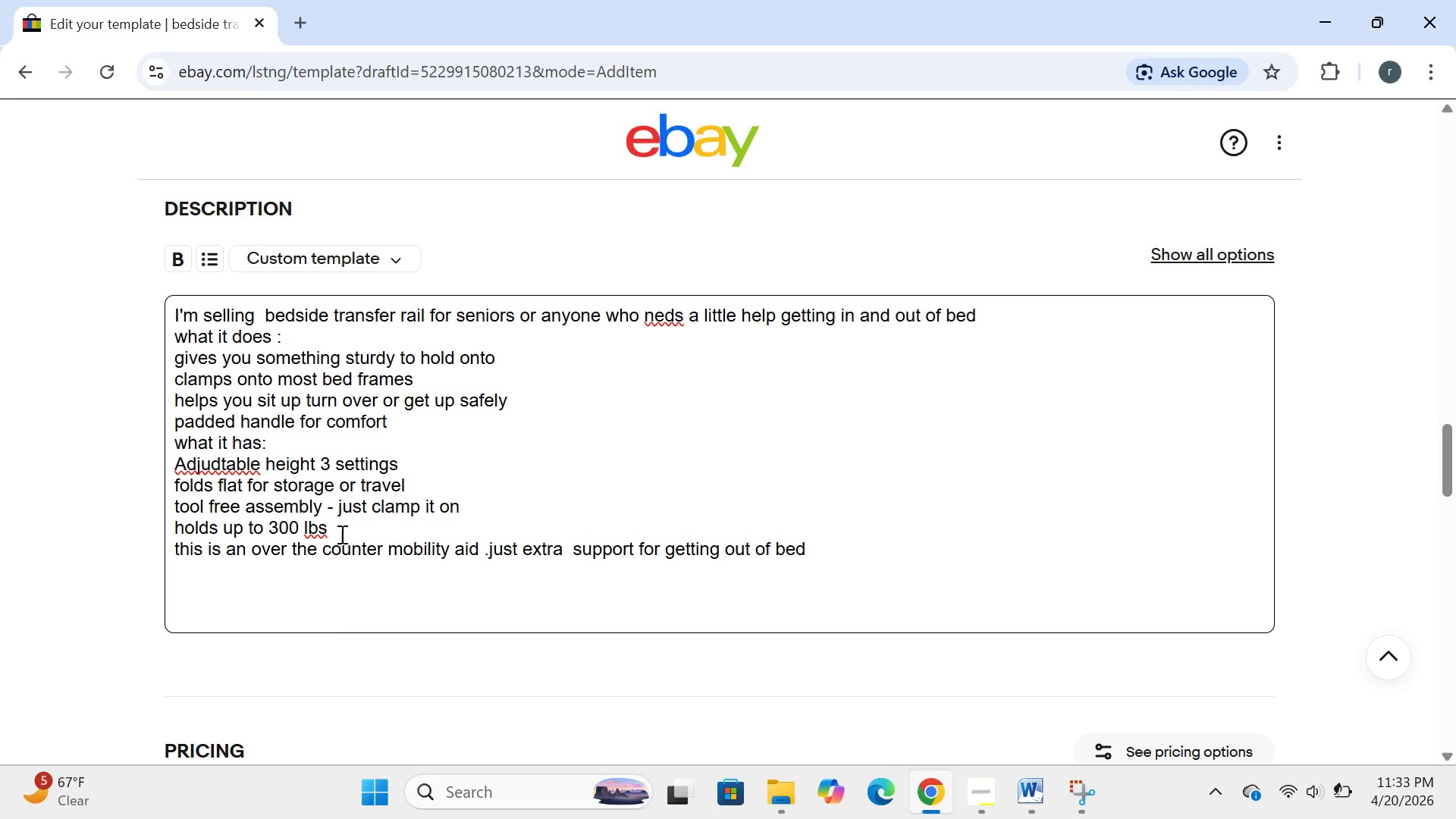 
key(Enter)
 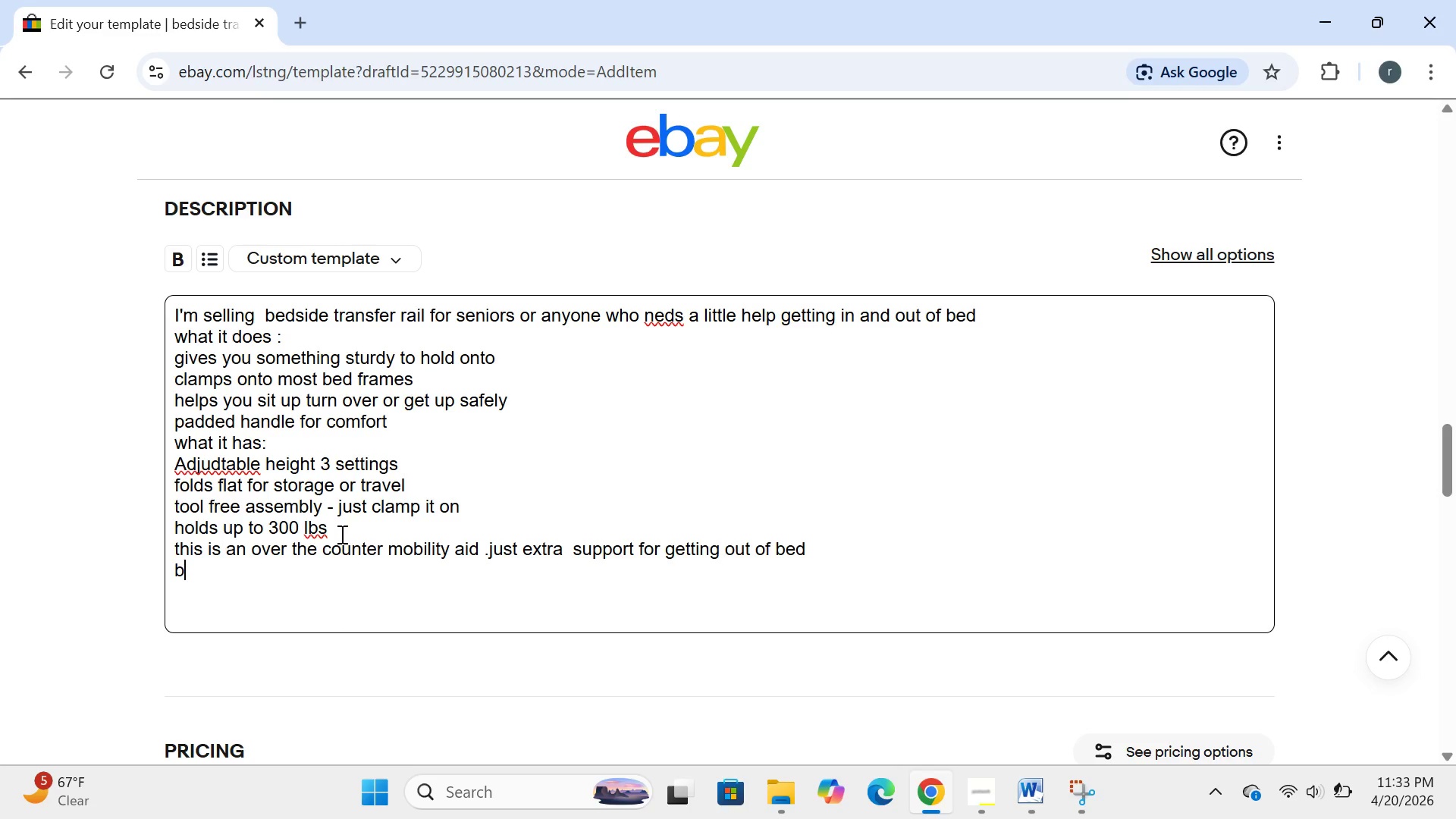 
type(brand:silver transition specialists)
 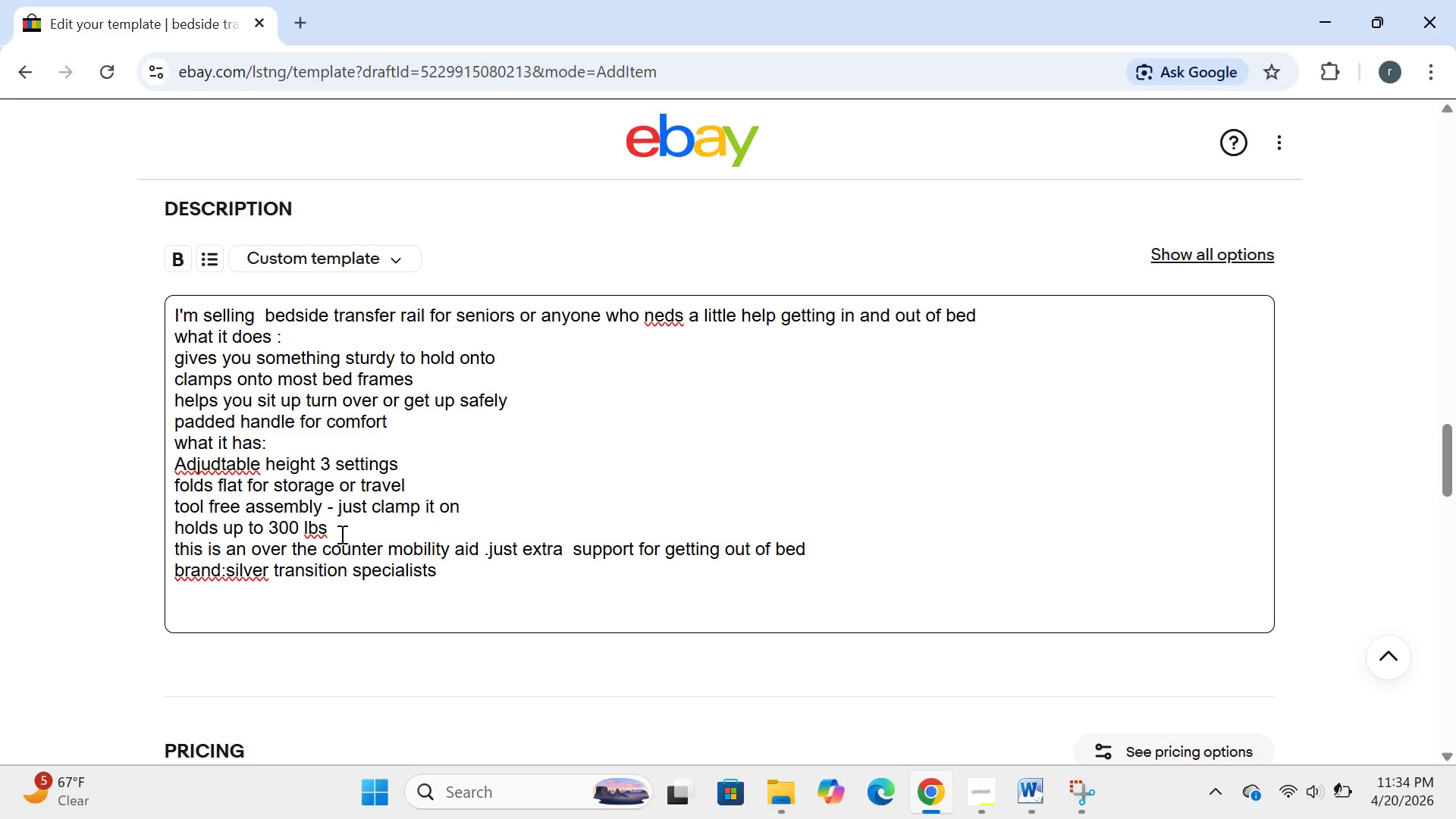 
key(Enter)
 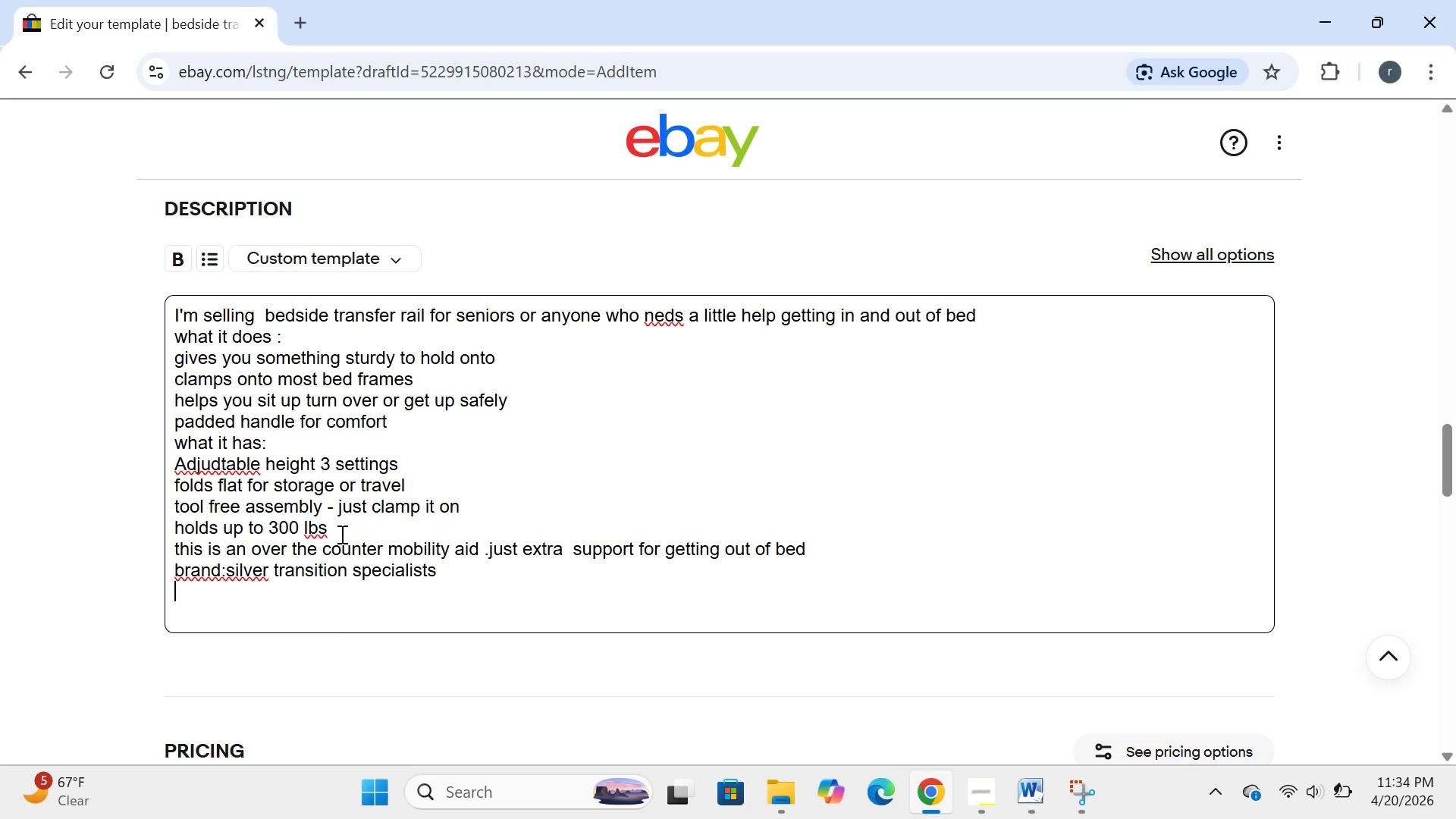 
type(type:beside trand)
key(Backspace)
type(sfer rail)
 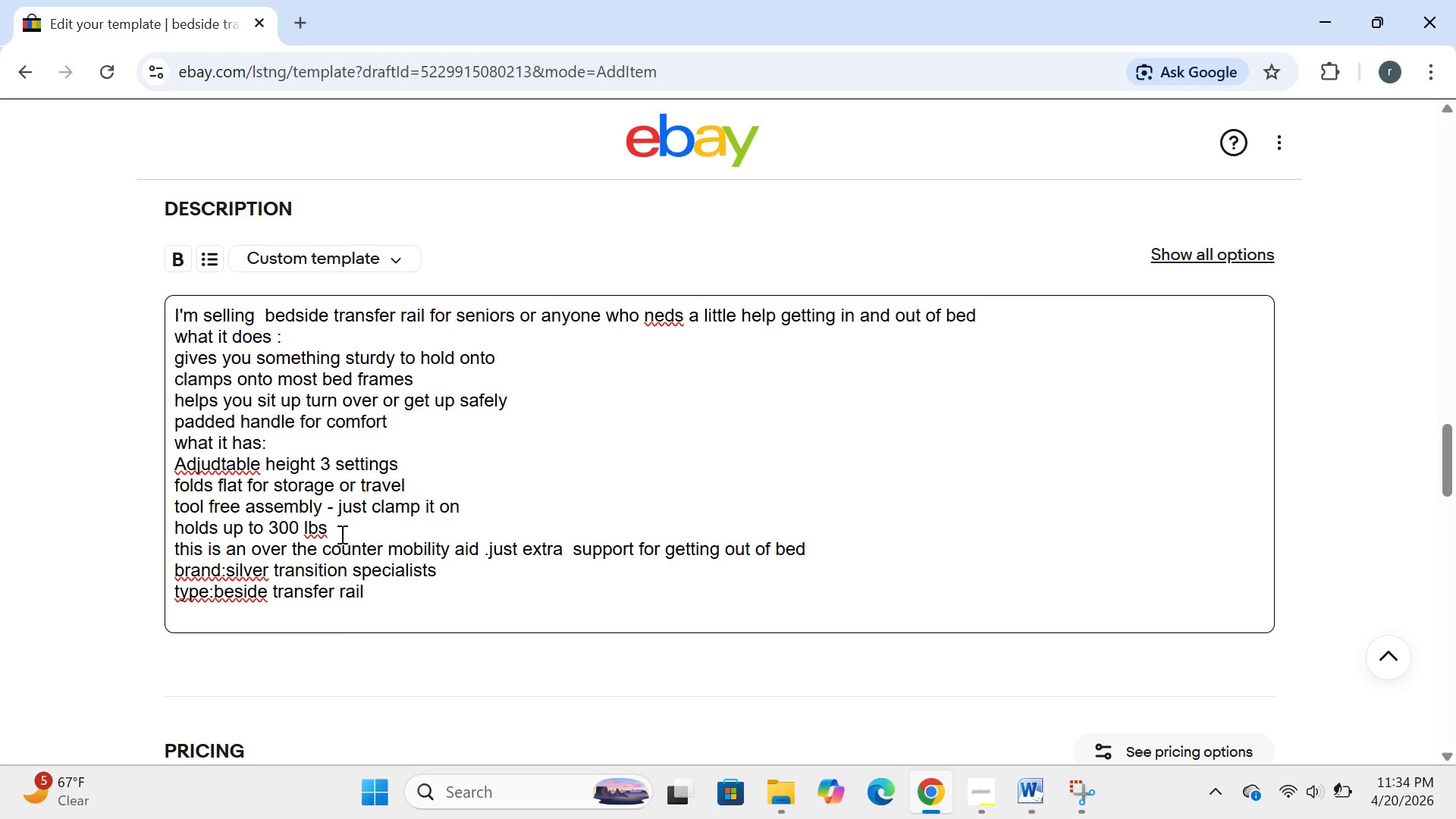 
key(Enter)
 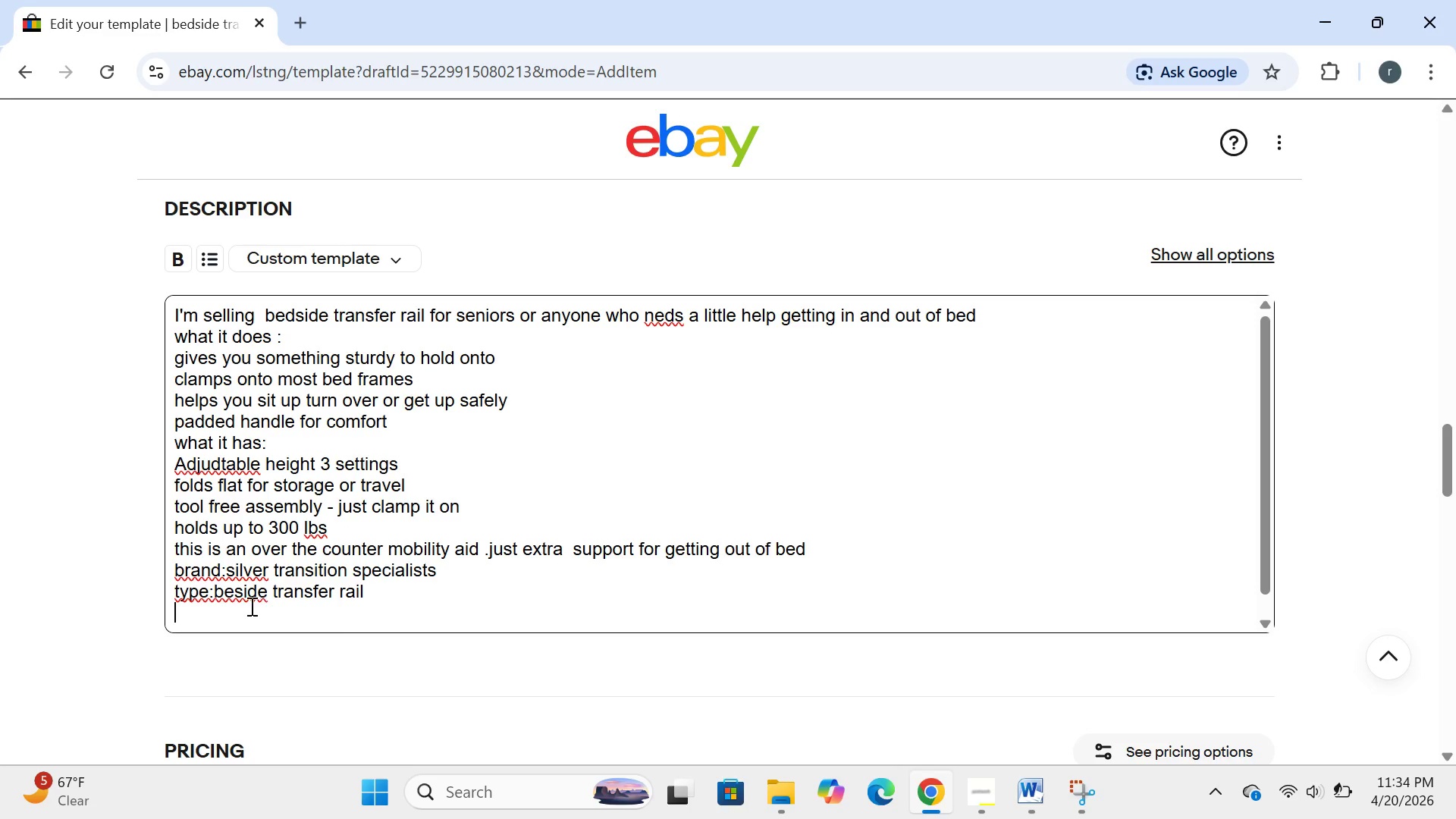 
wait(5.55)
 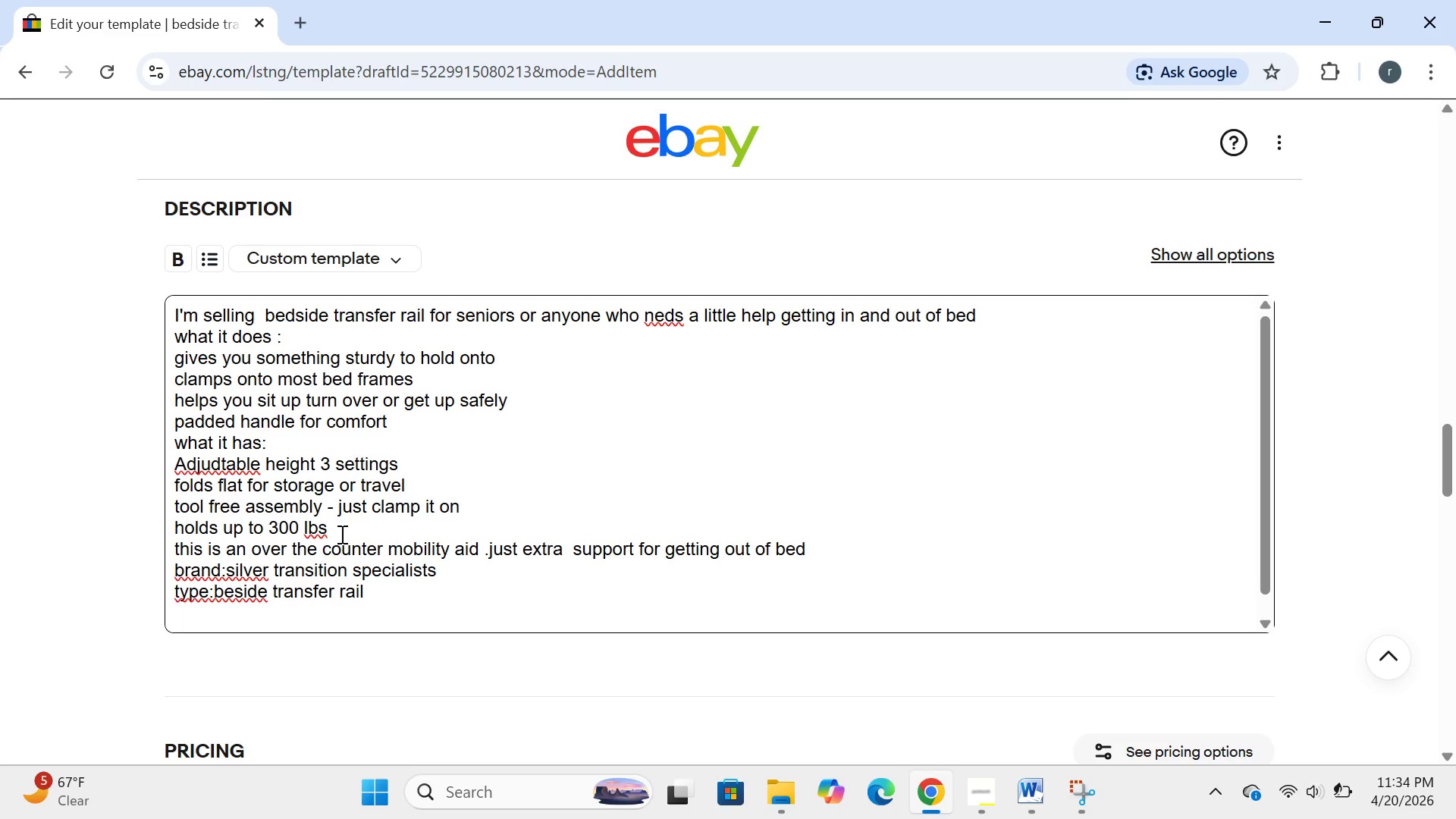 
double_click([218, 596])
 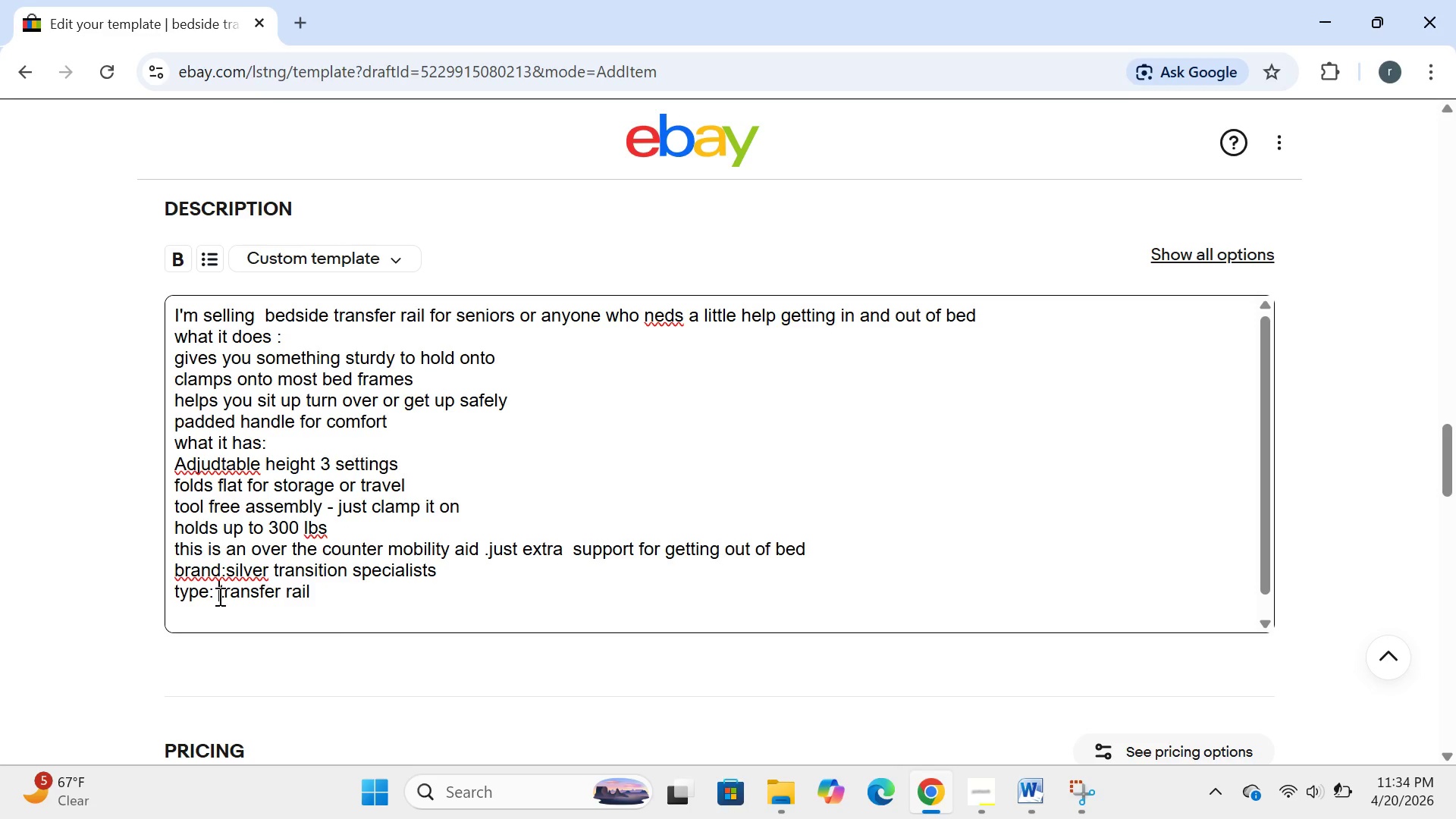 
key(Space)
 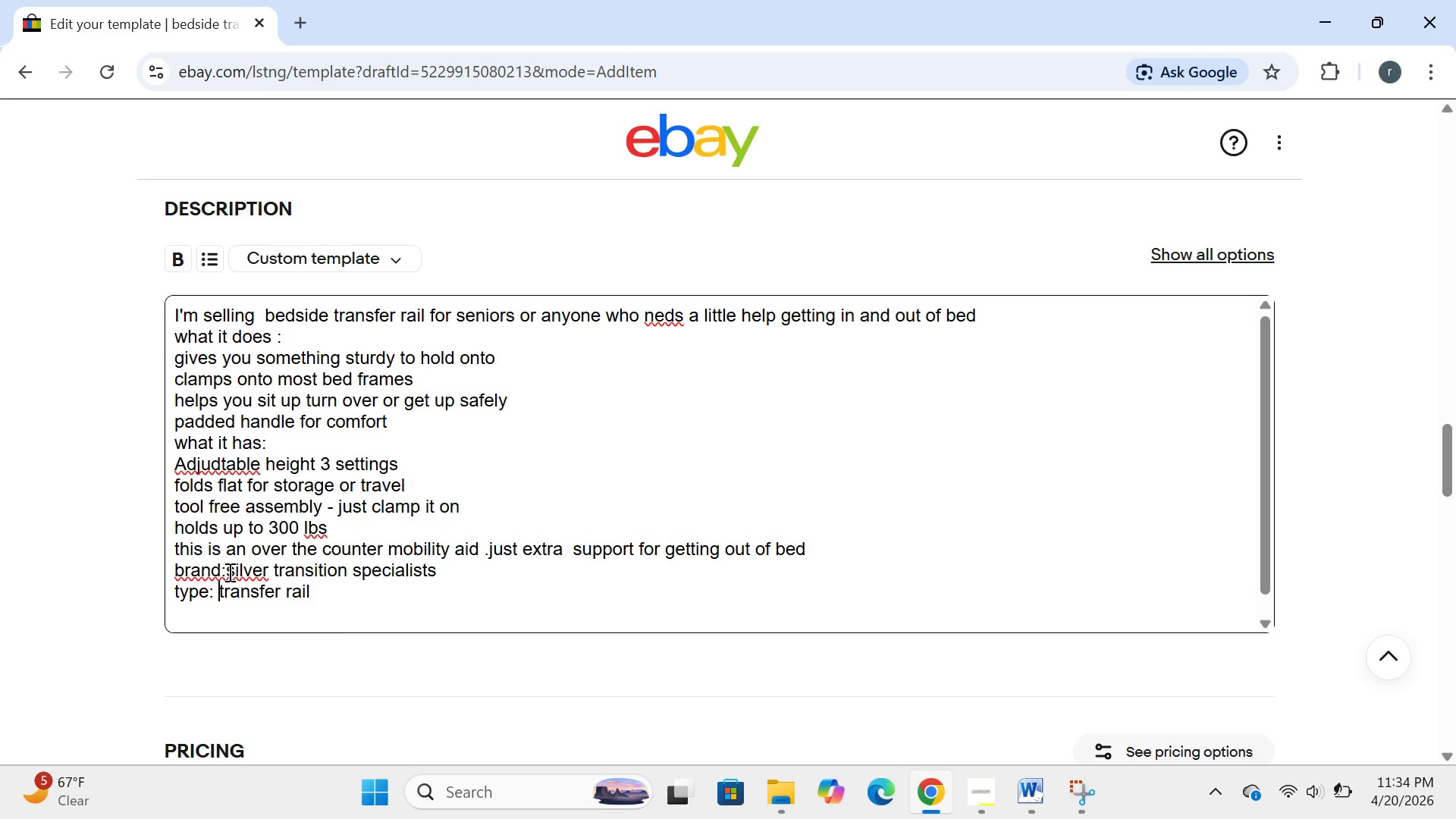 
left_click([228, 572])
 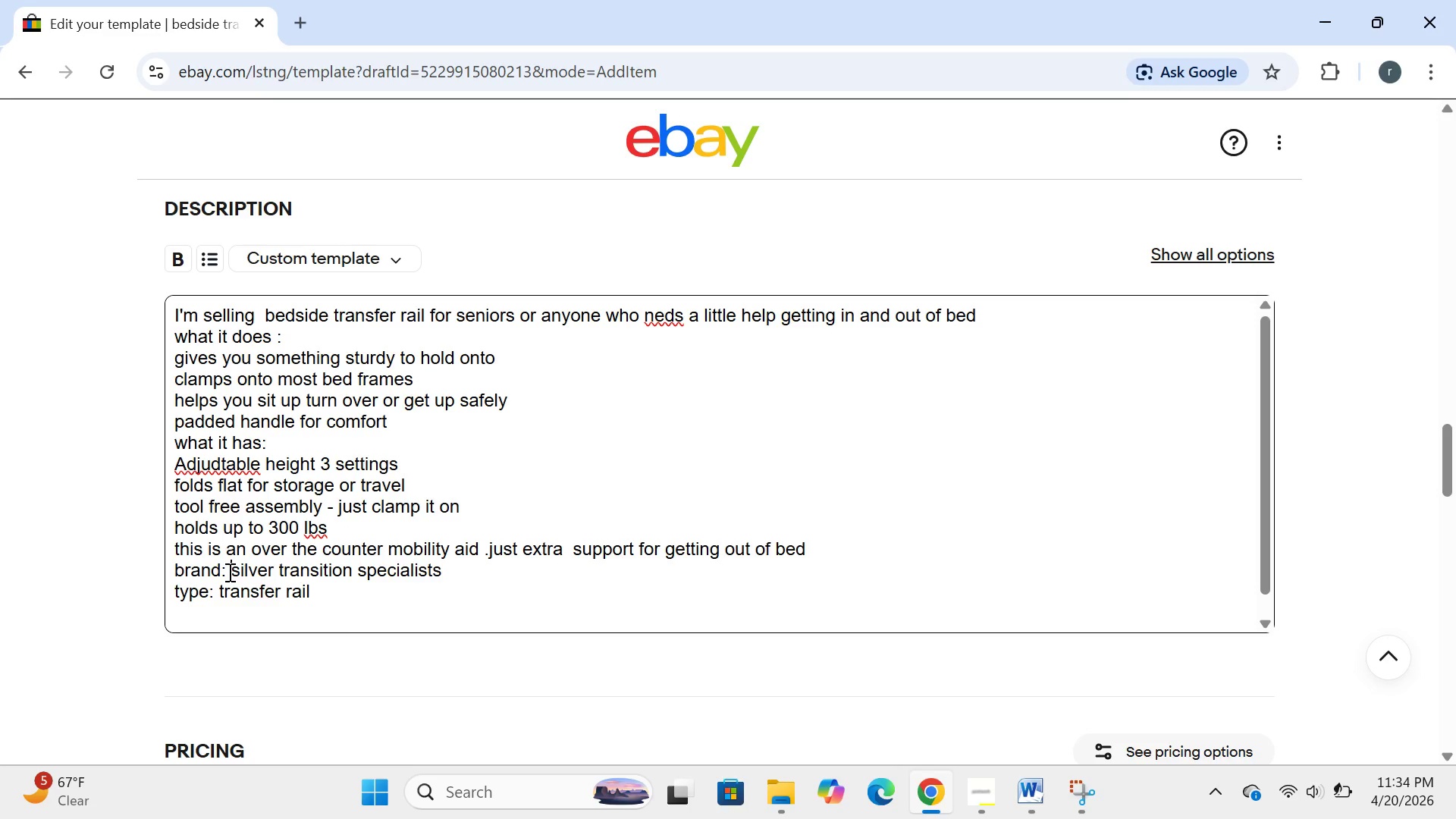 
key(Space)
 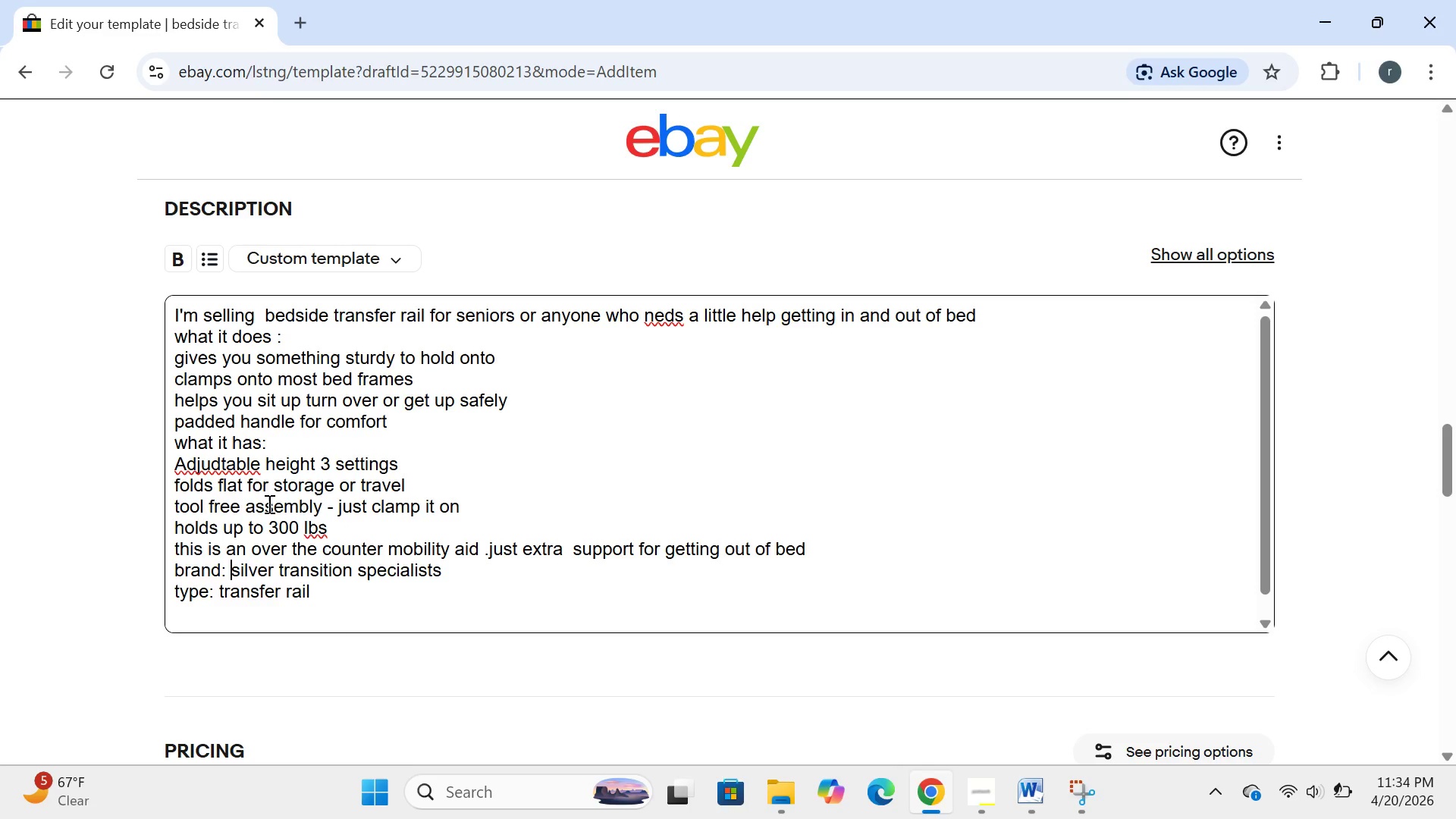 
wait(8.38)
 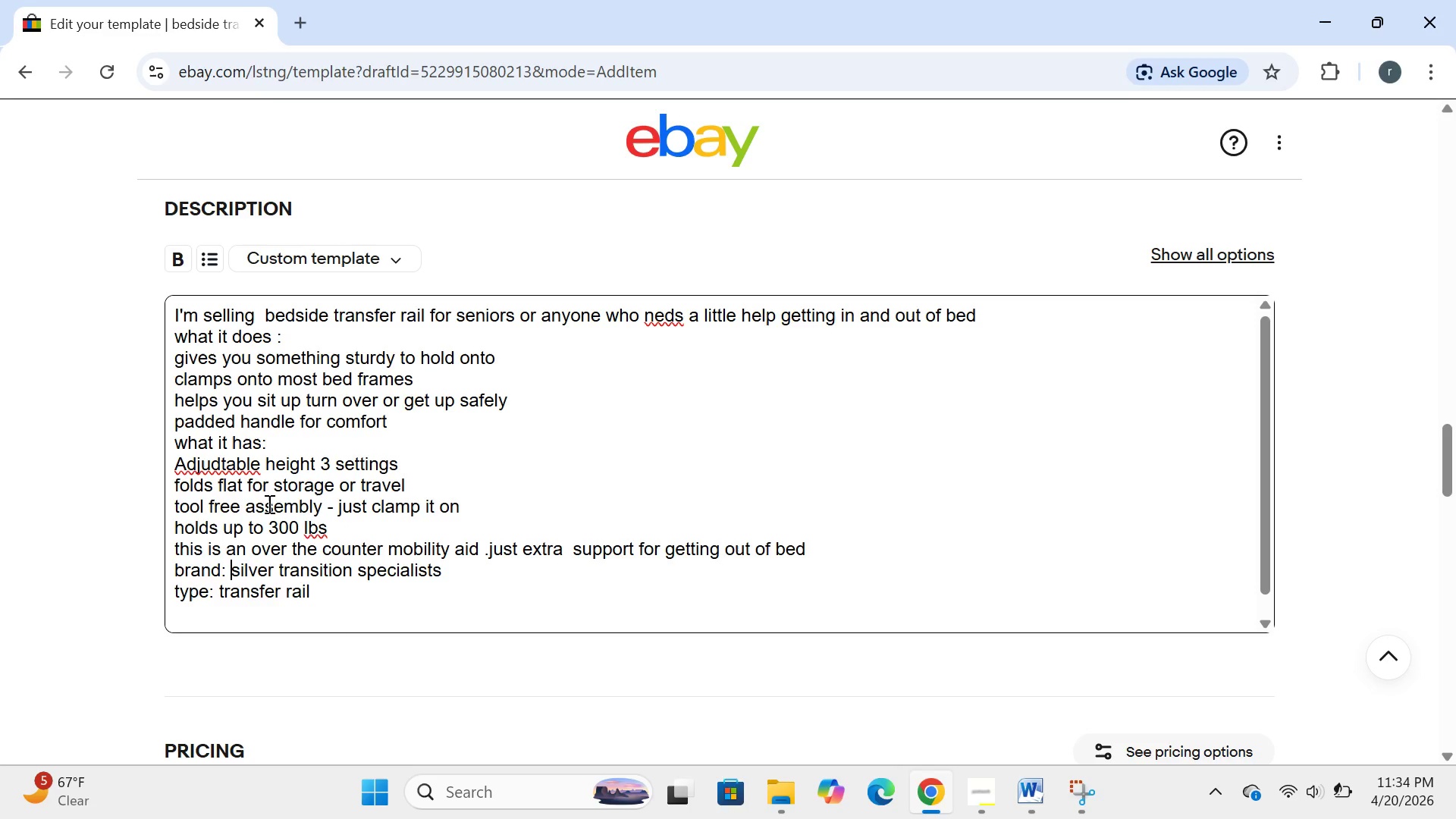 
left_click([230, 469])
 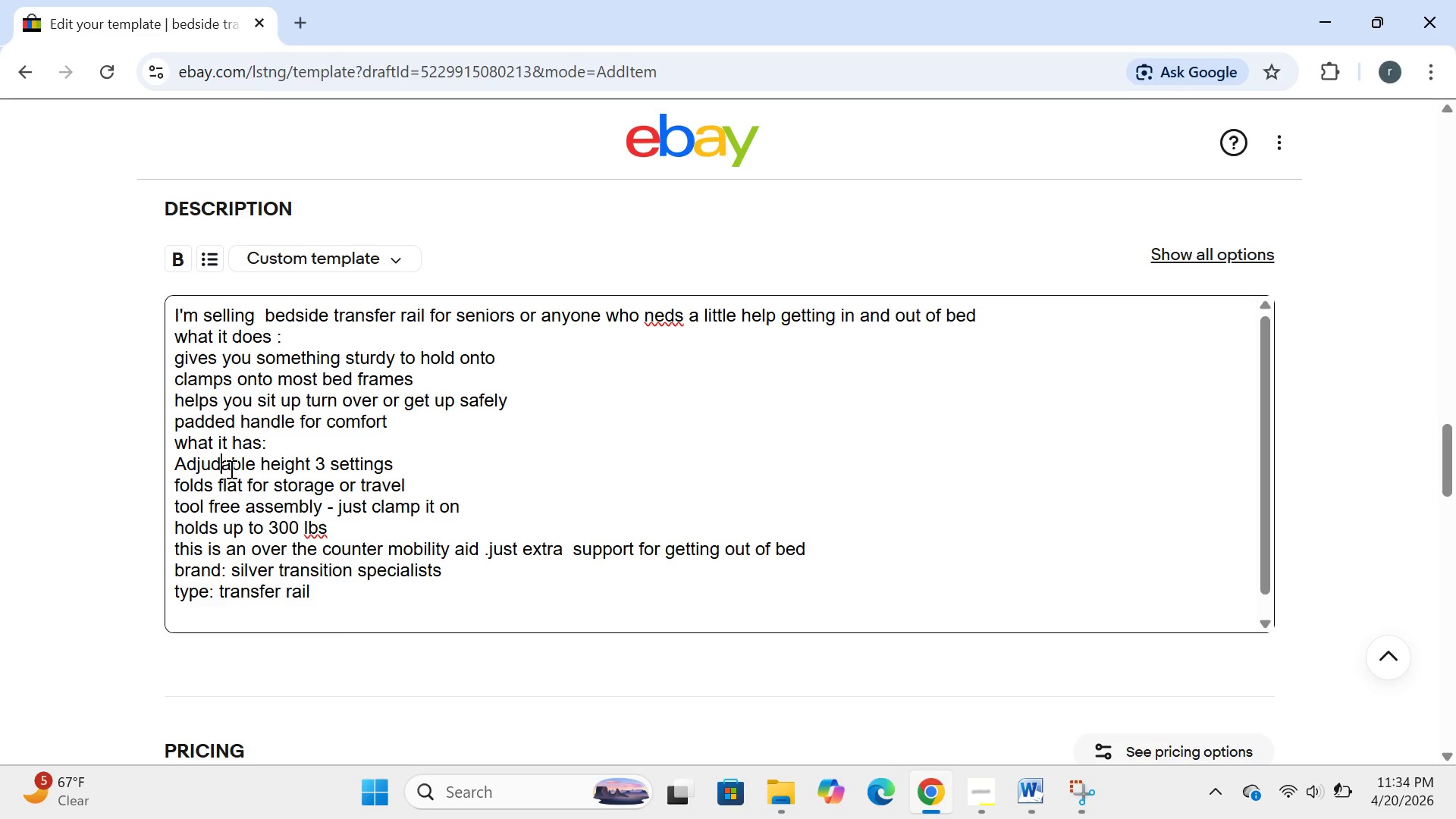 
key(Backspace)
 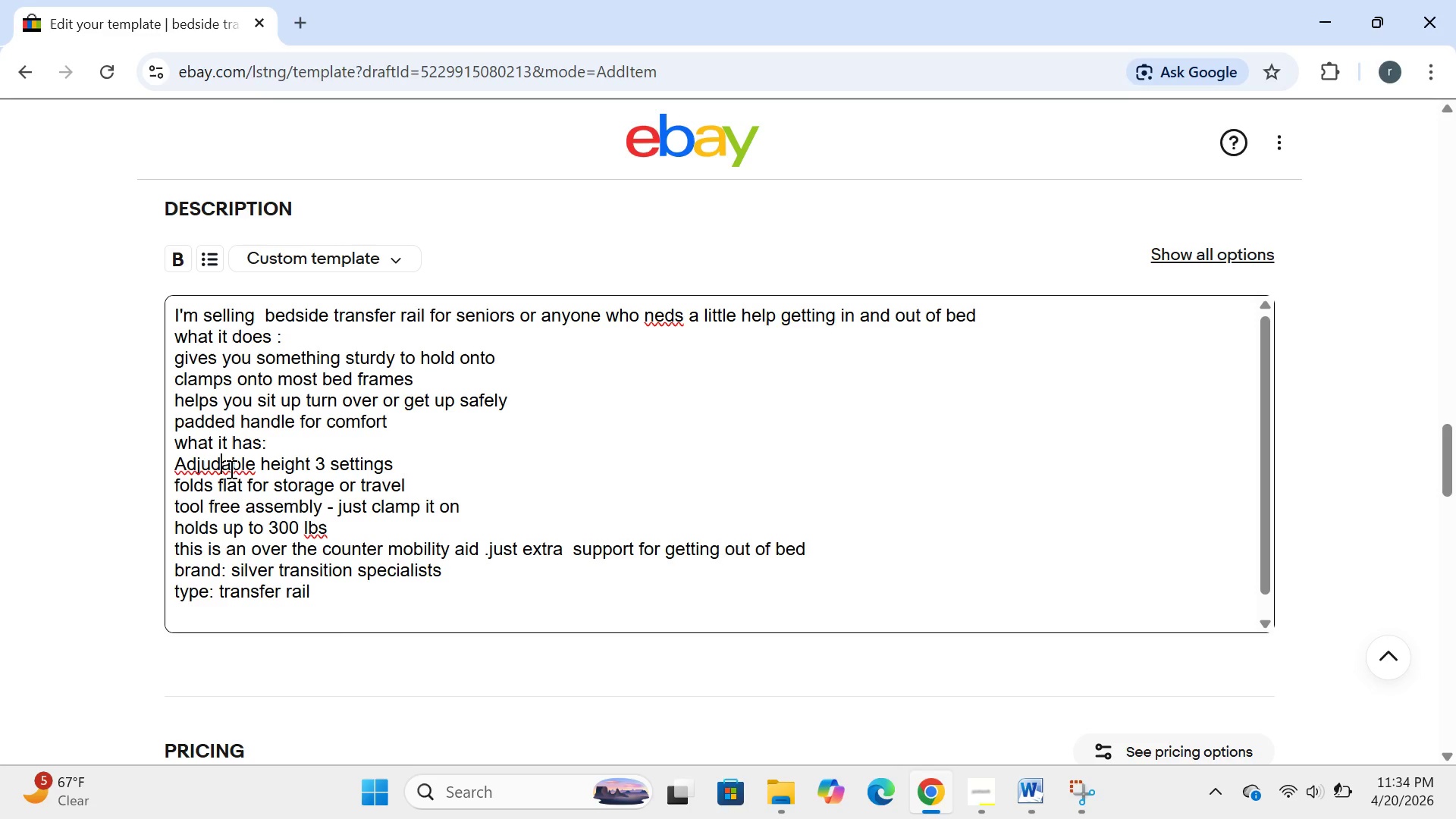 
key(Backspace)
 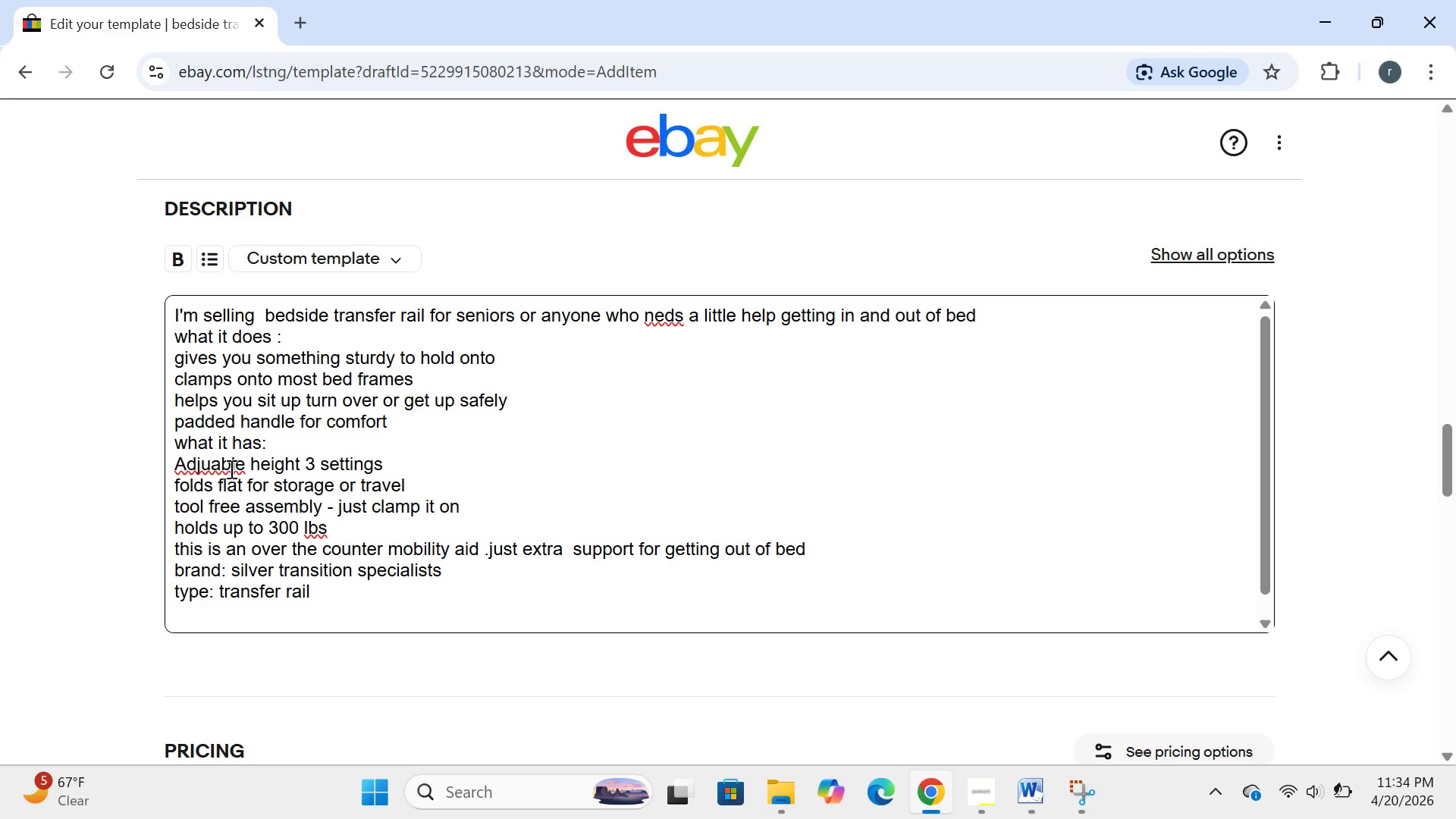 
key(S)
 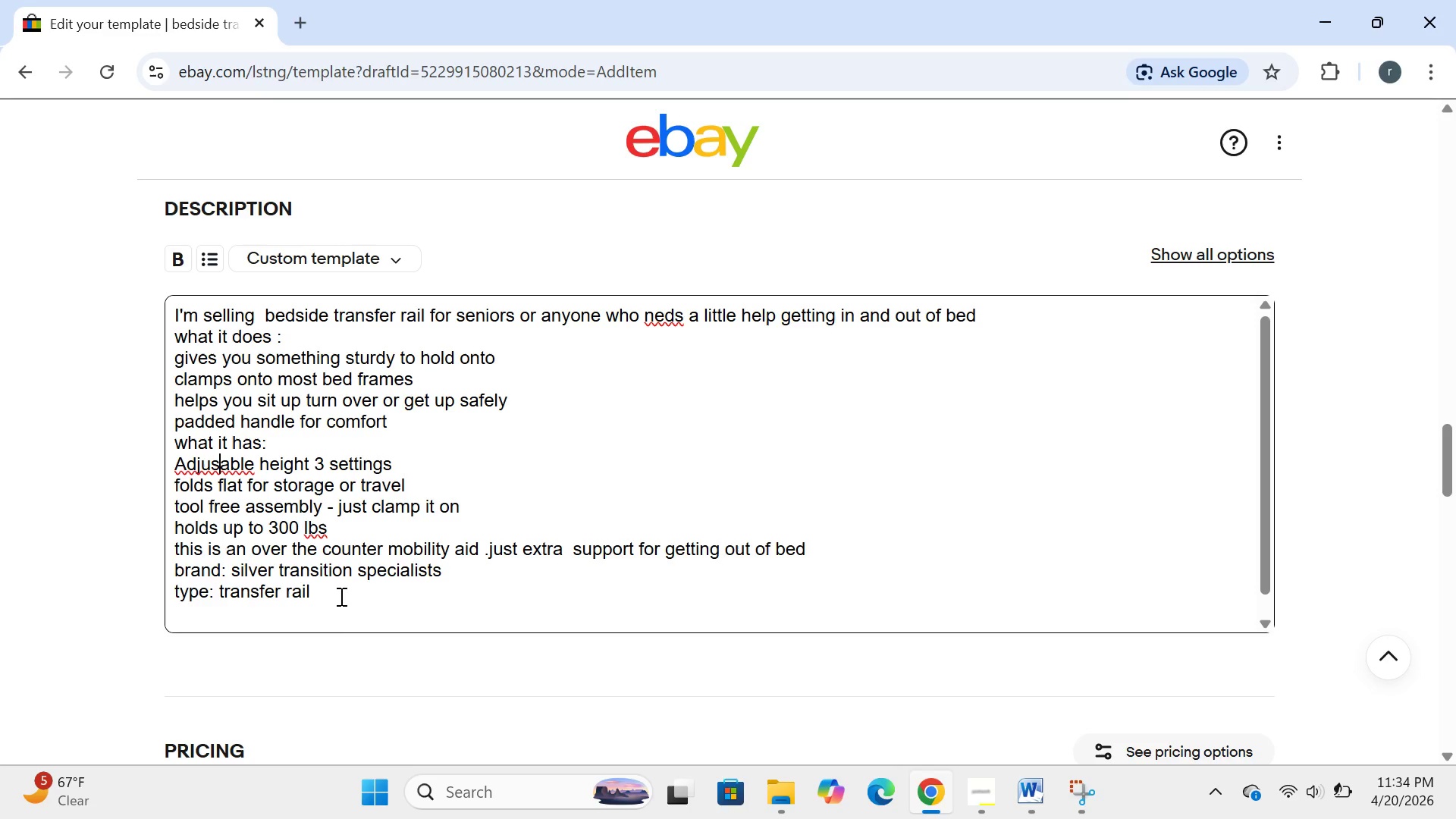 
left_click([340, 596])
 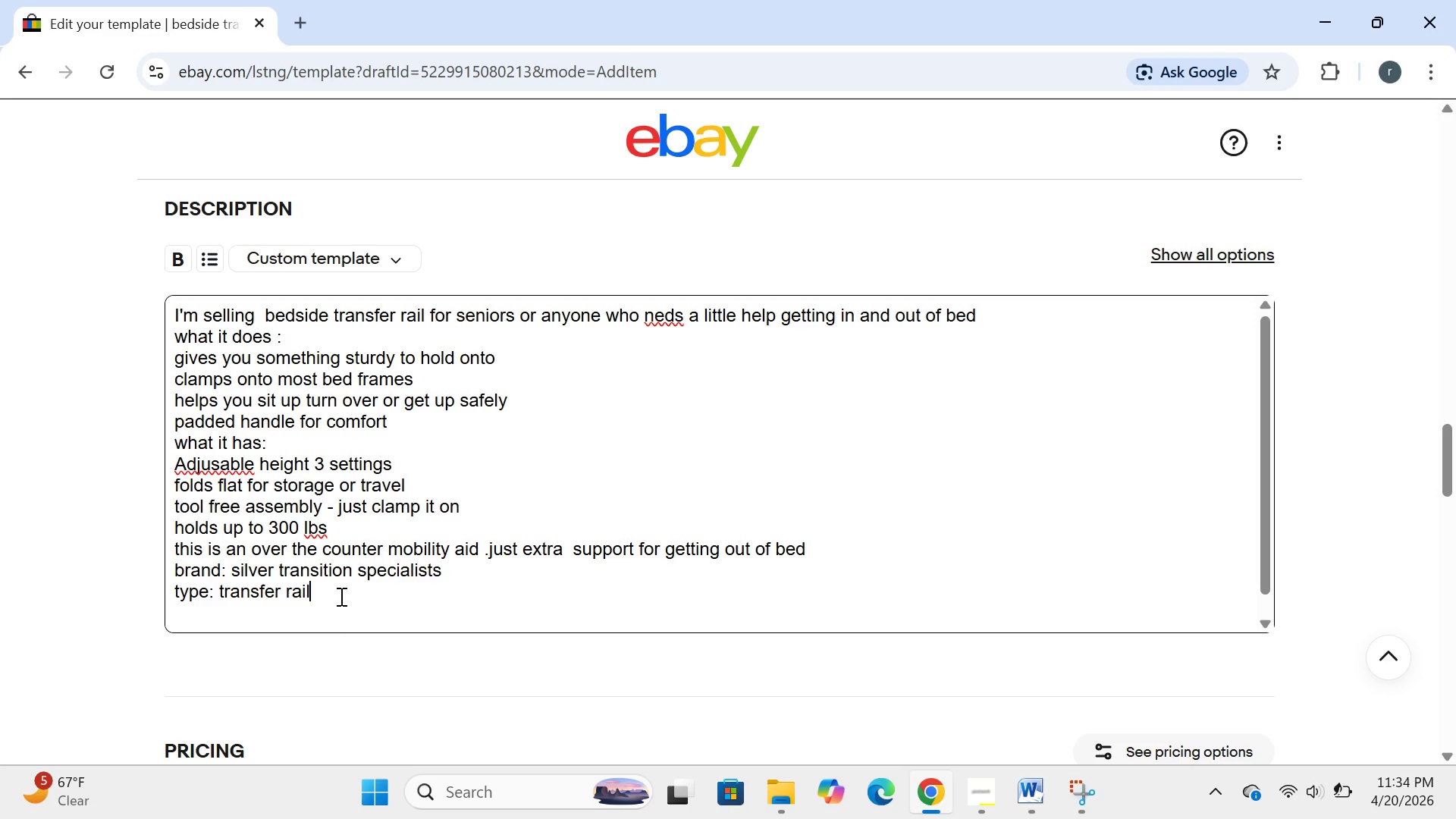 
key(Enter)
 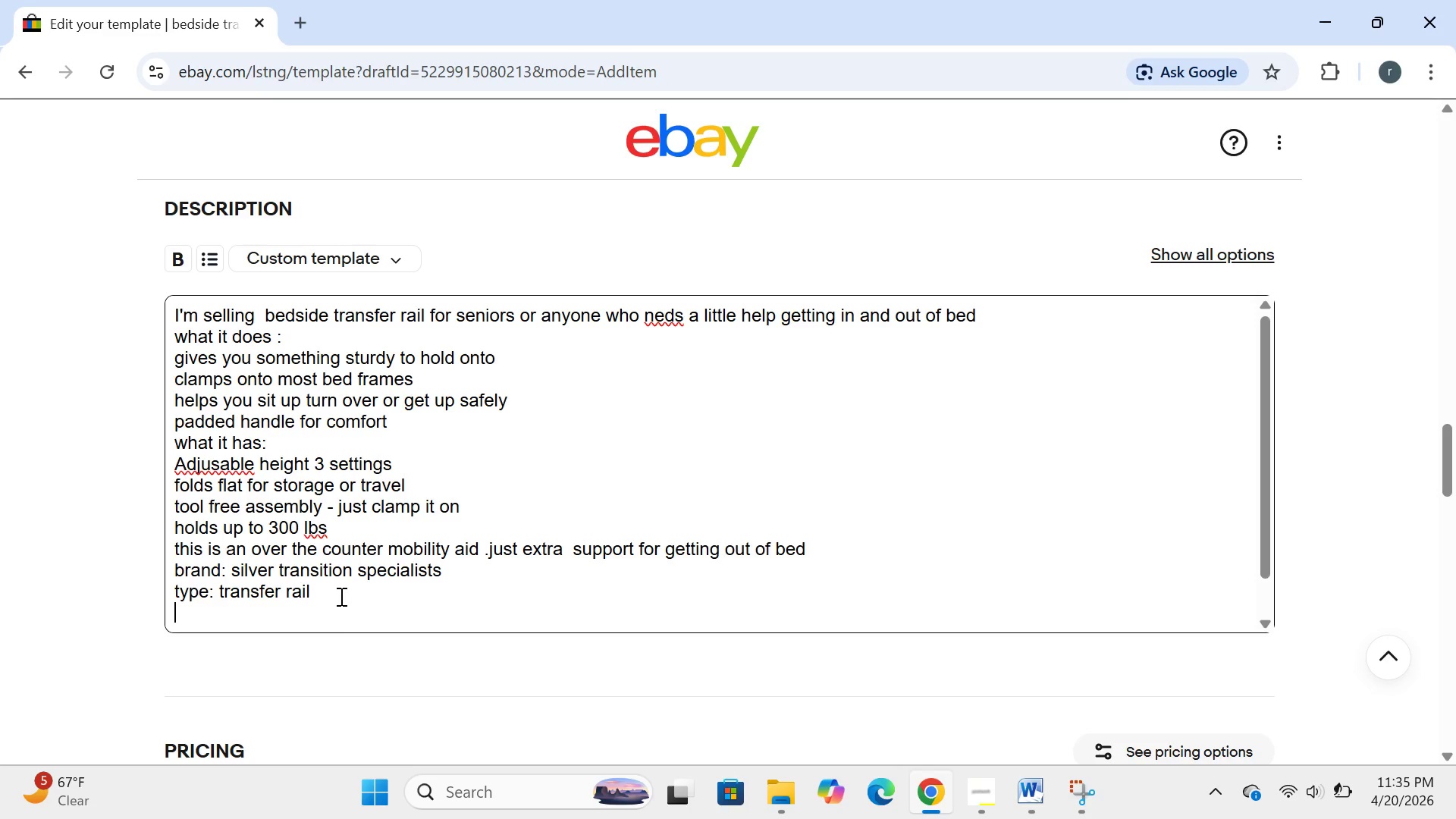 
type(features:adjustable height,folf)
key(Backspace)
type(ding)
 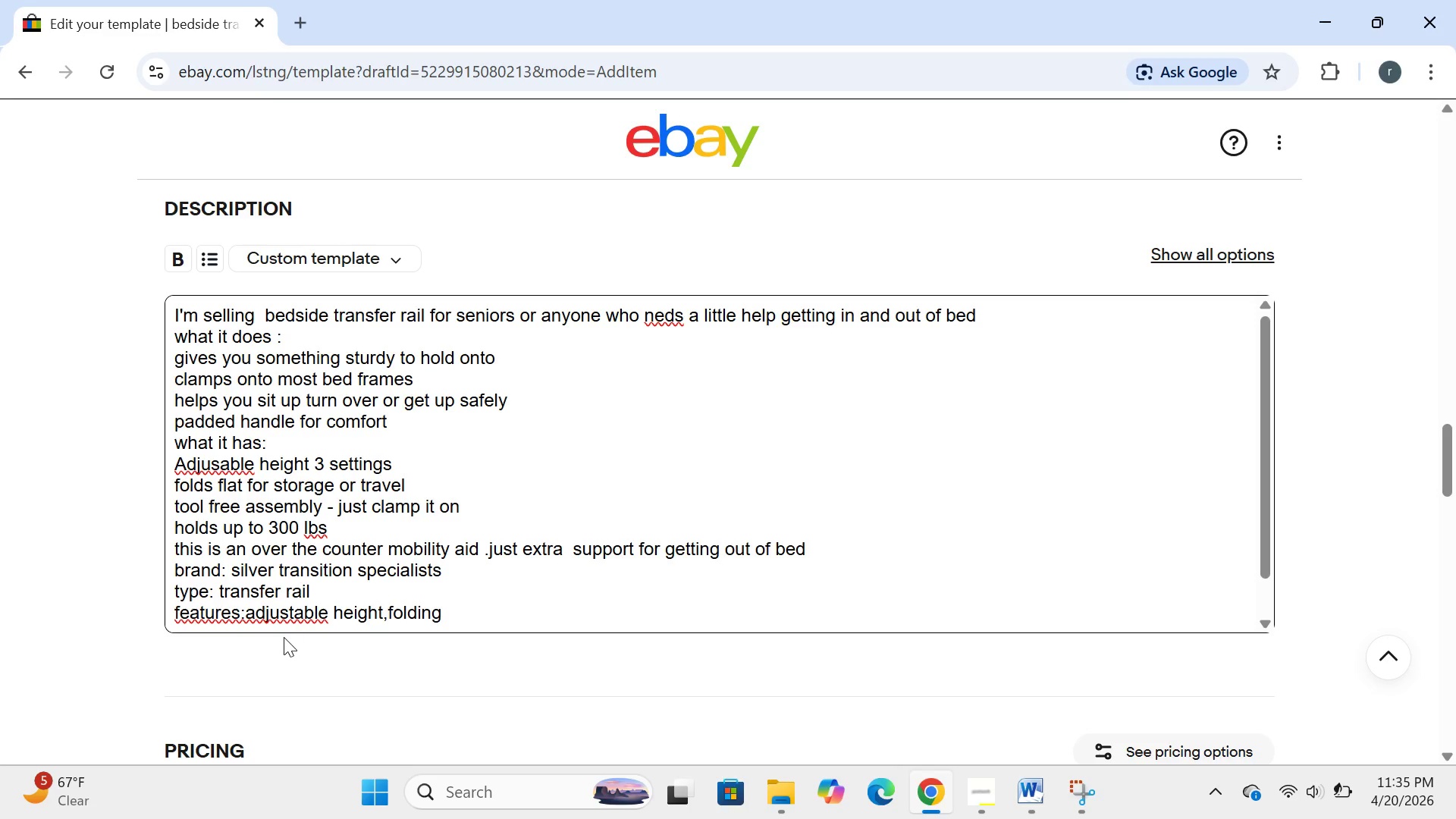 
left_click([245, 617])
 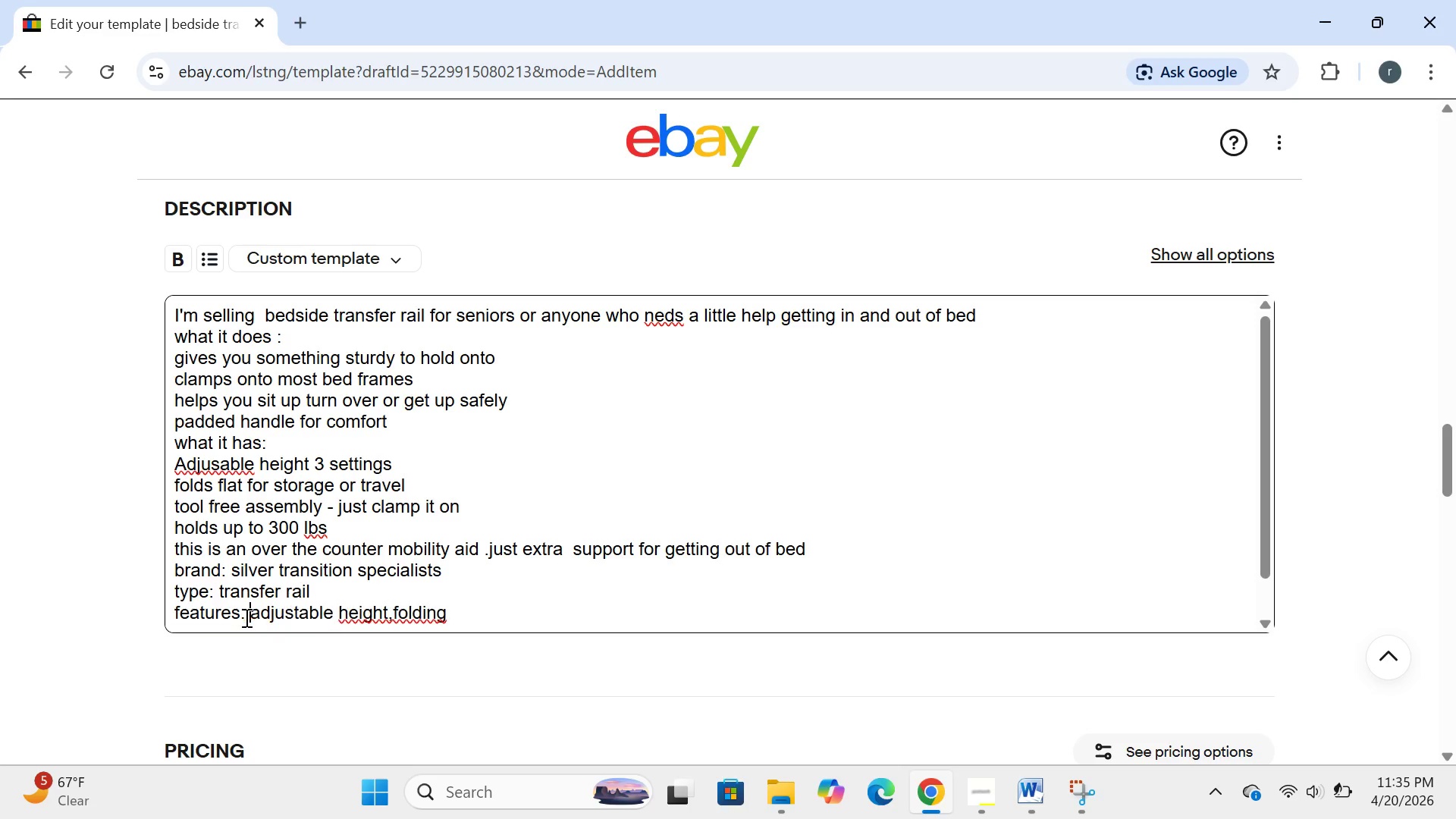 
key(Space)
 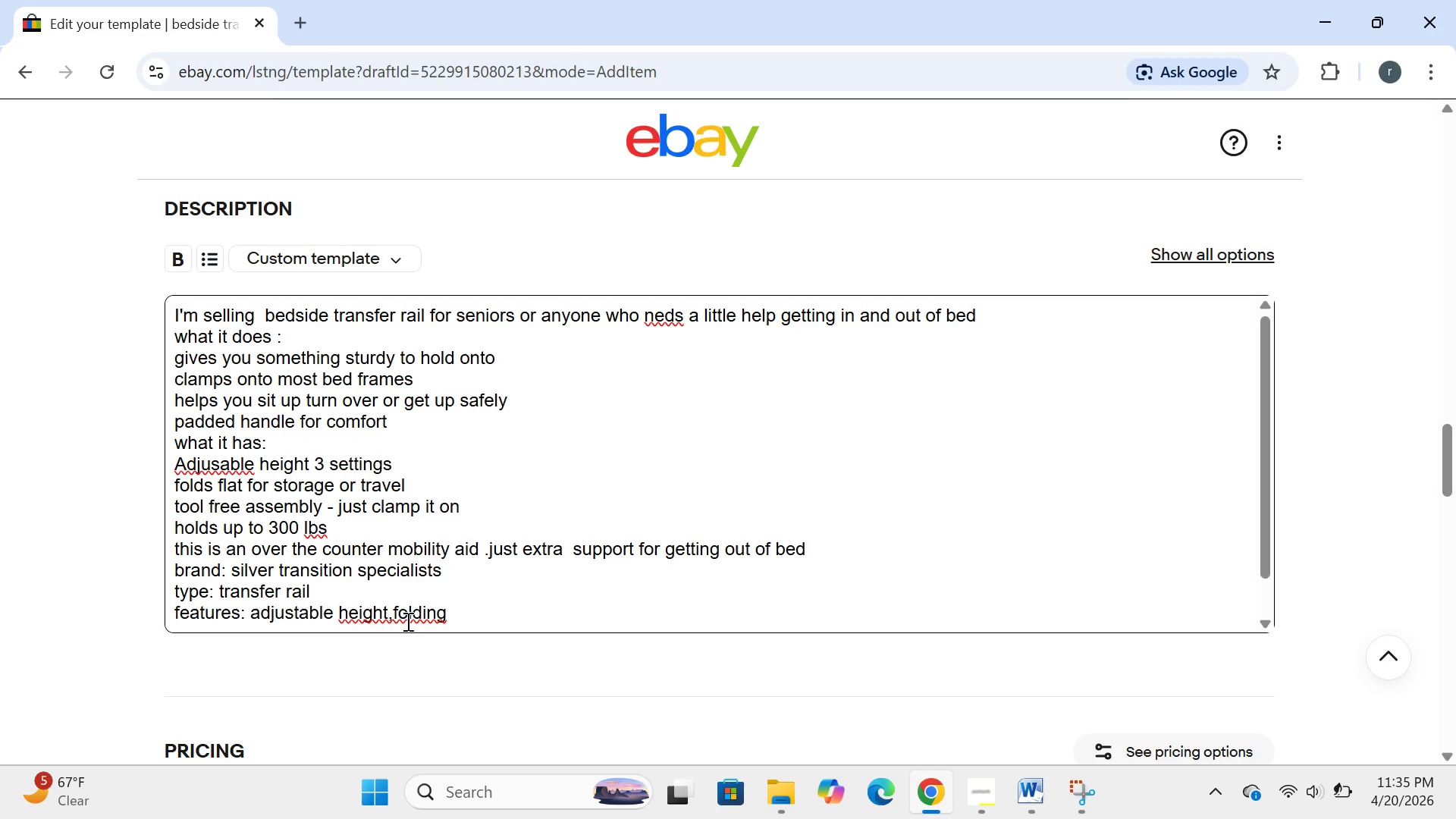 
left_click([399, 617])
 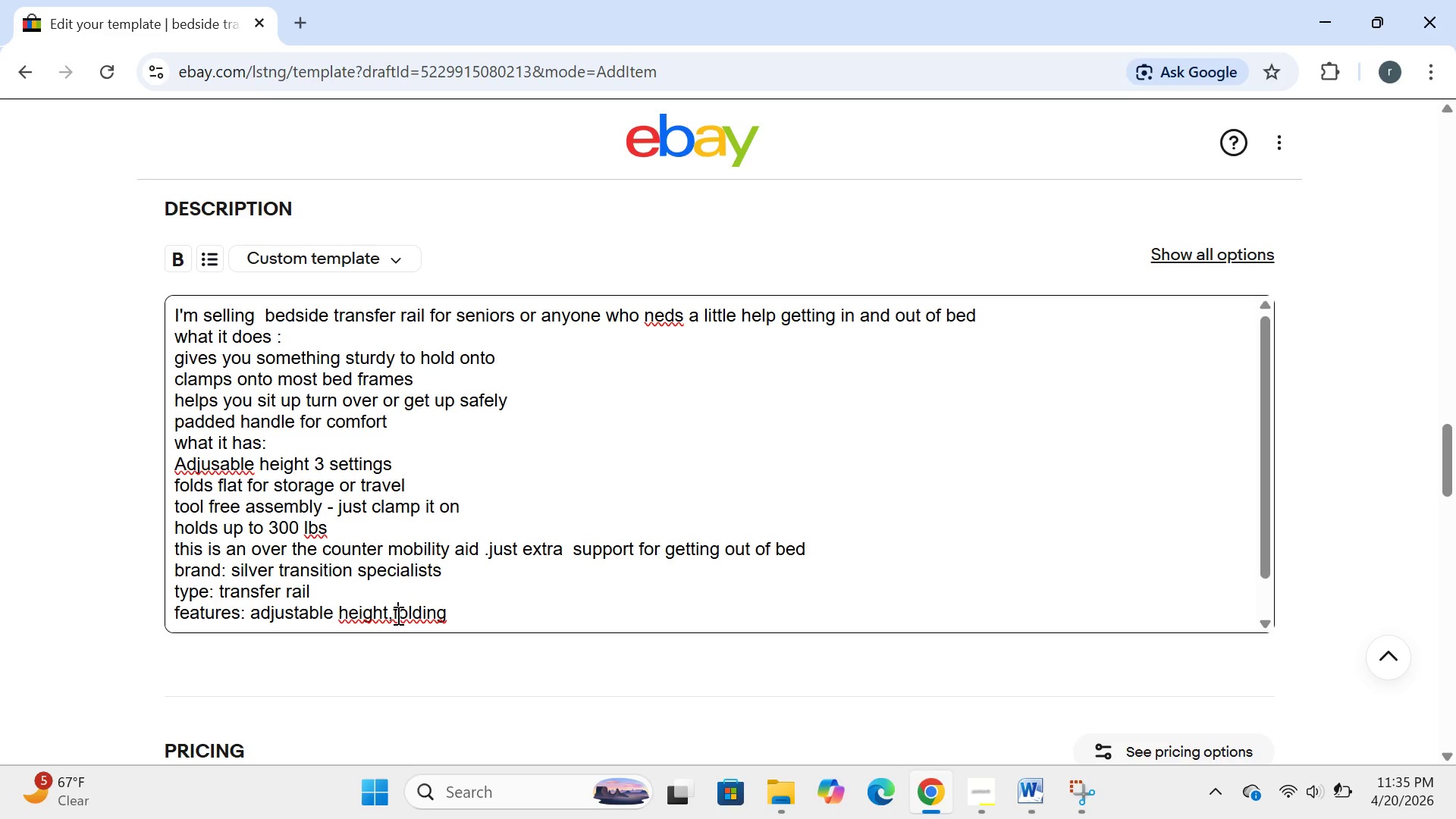 
left_click([397, 615])
 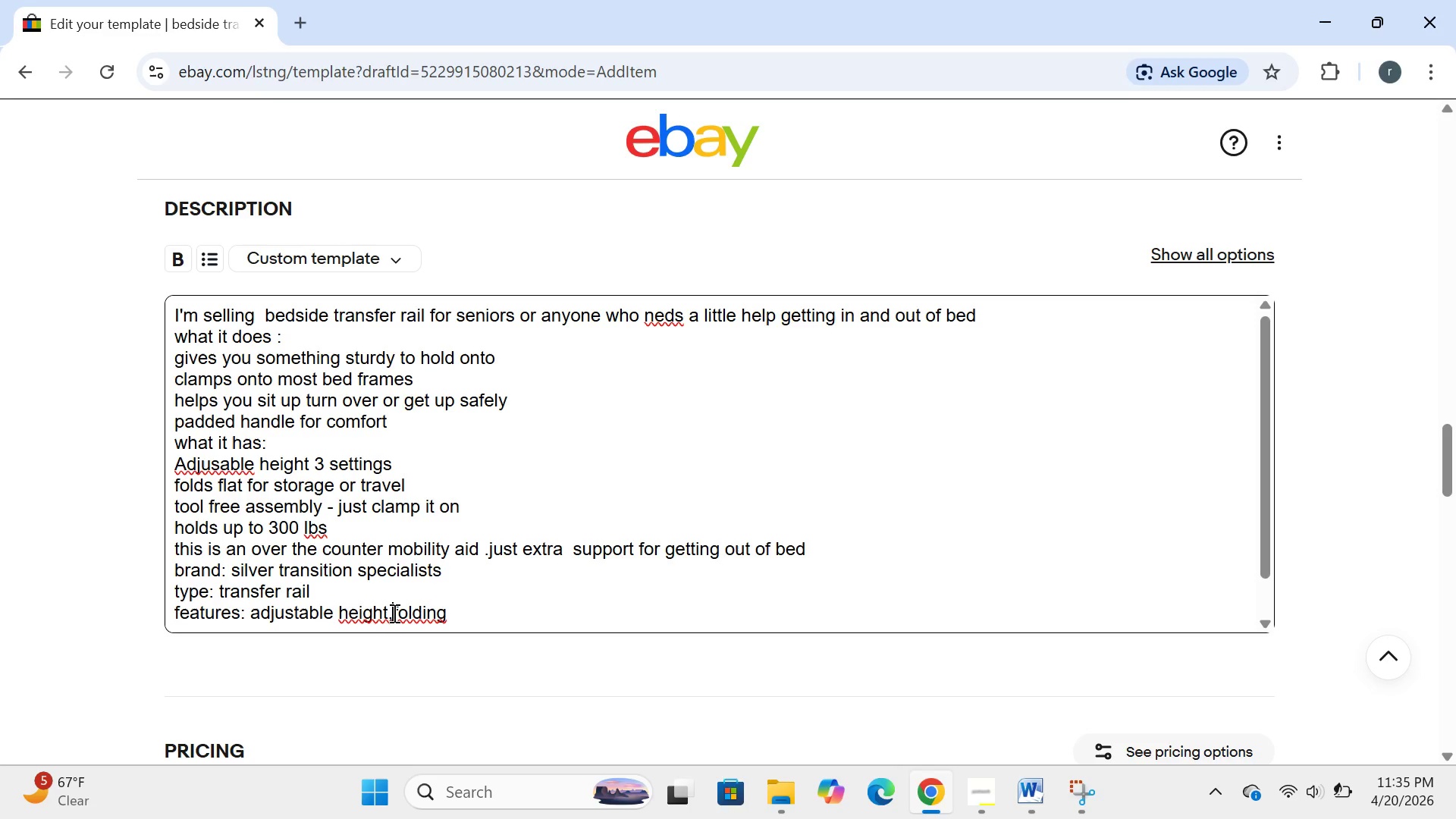 
left_click([393, 613])
 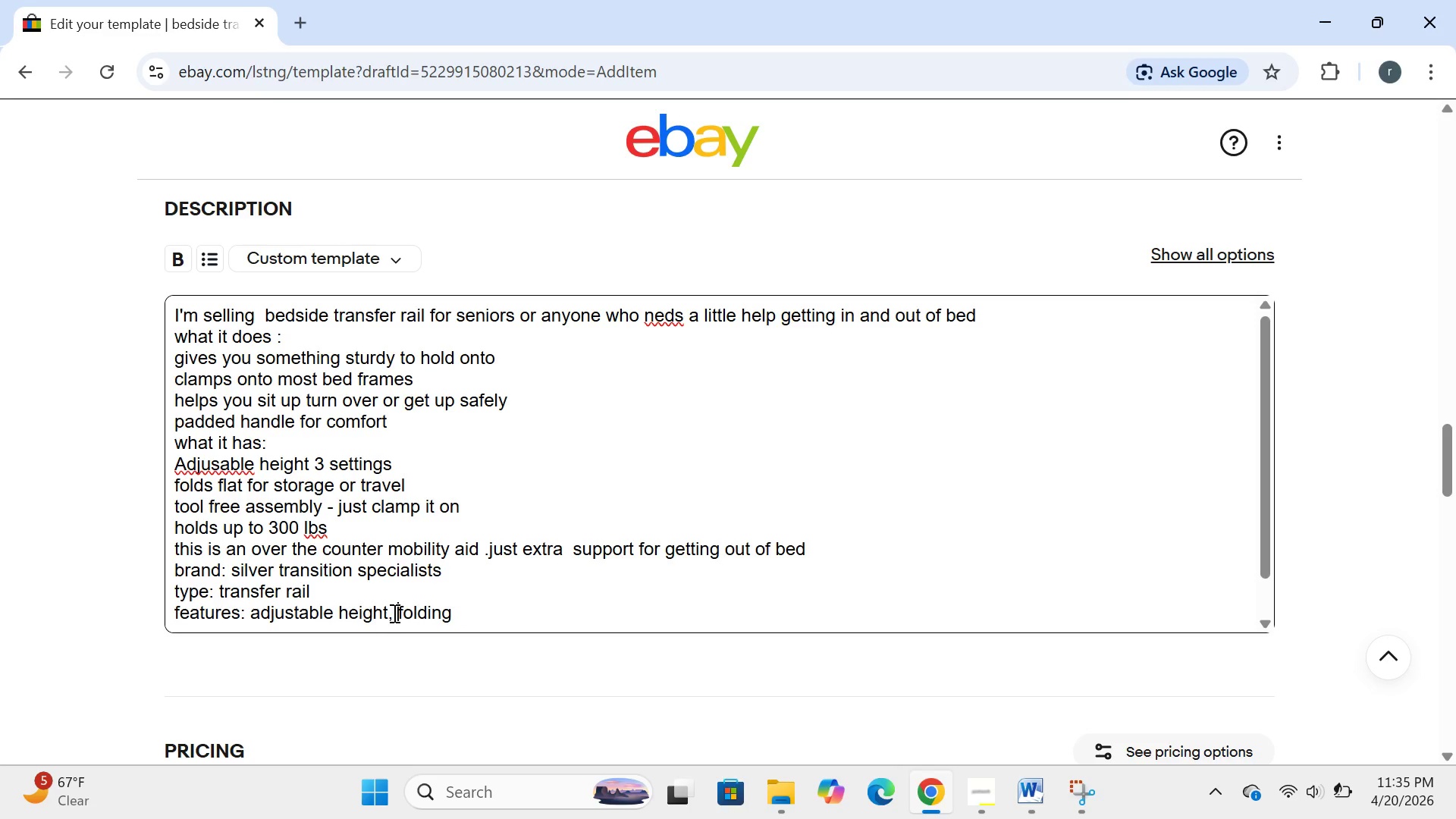 
key(Space)
 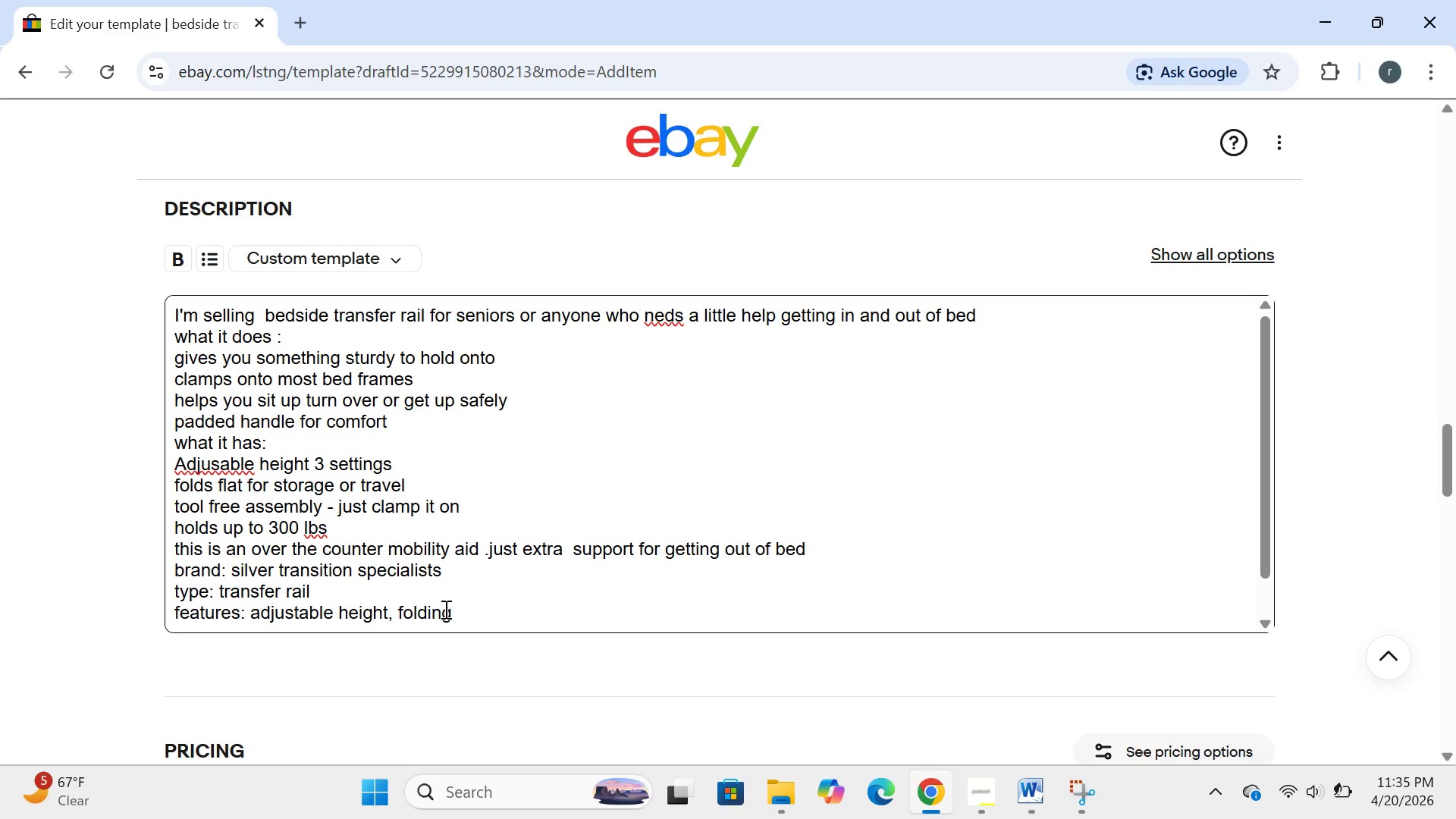 
left_click_drag(start_coordinate=[444, 609], to_coordinate=[468, 610])
 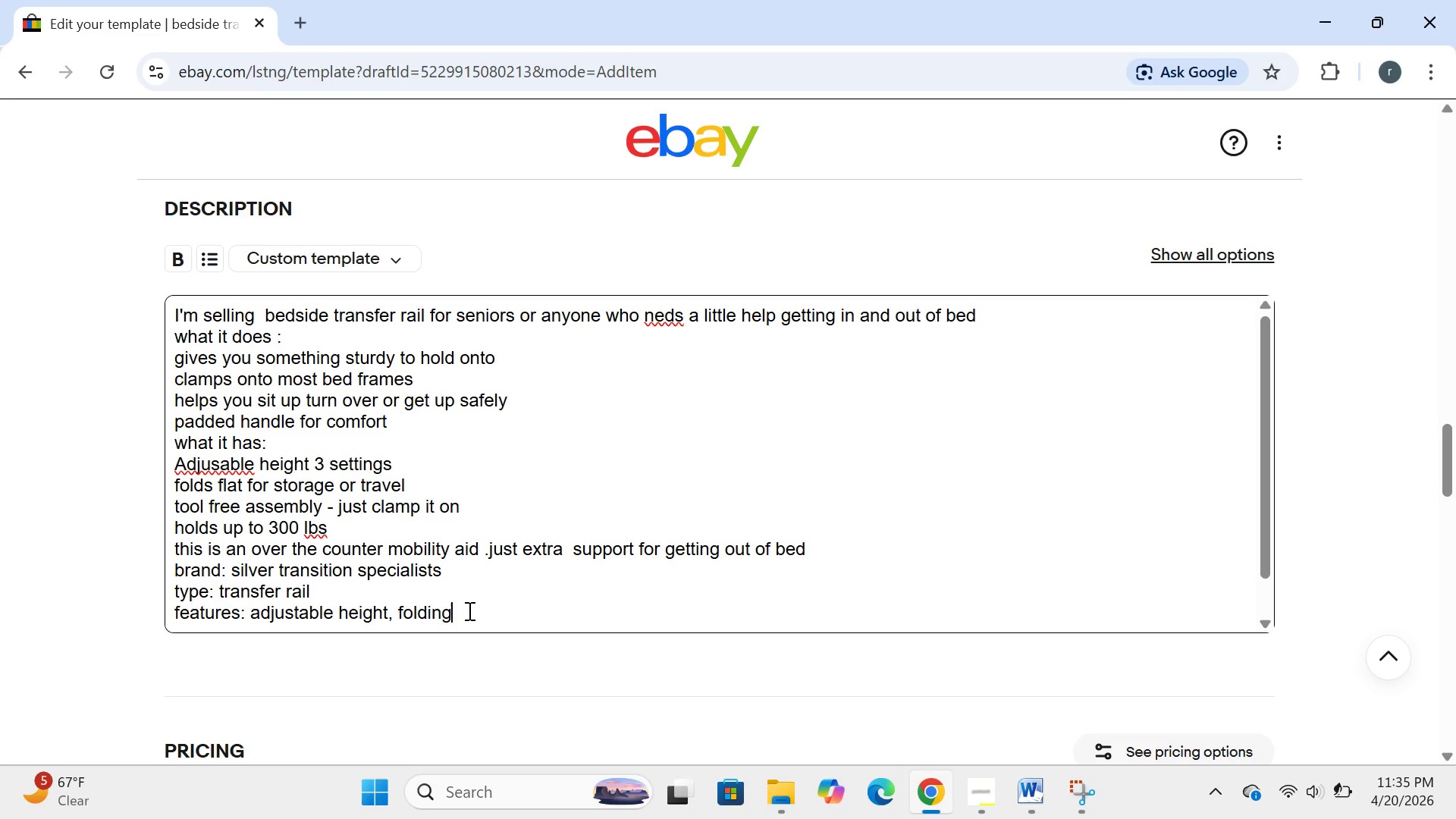 
left_click([468, 610])
 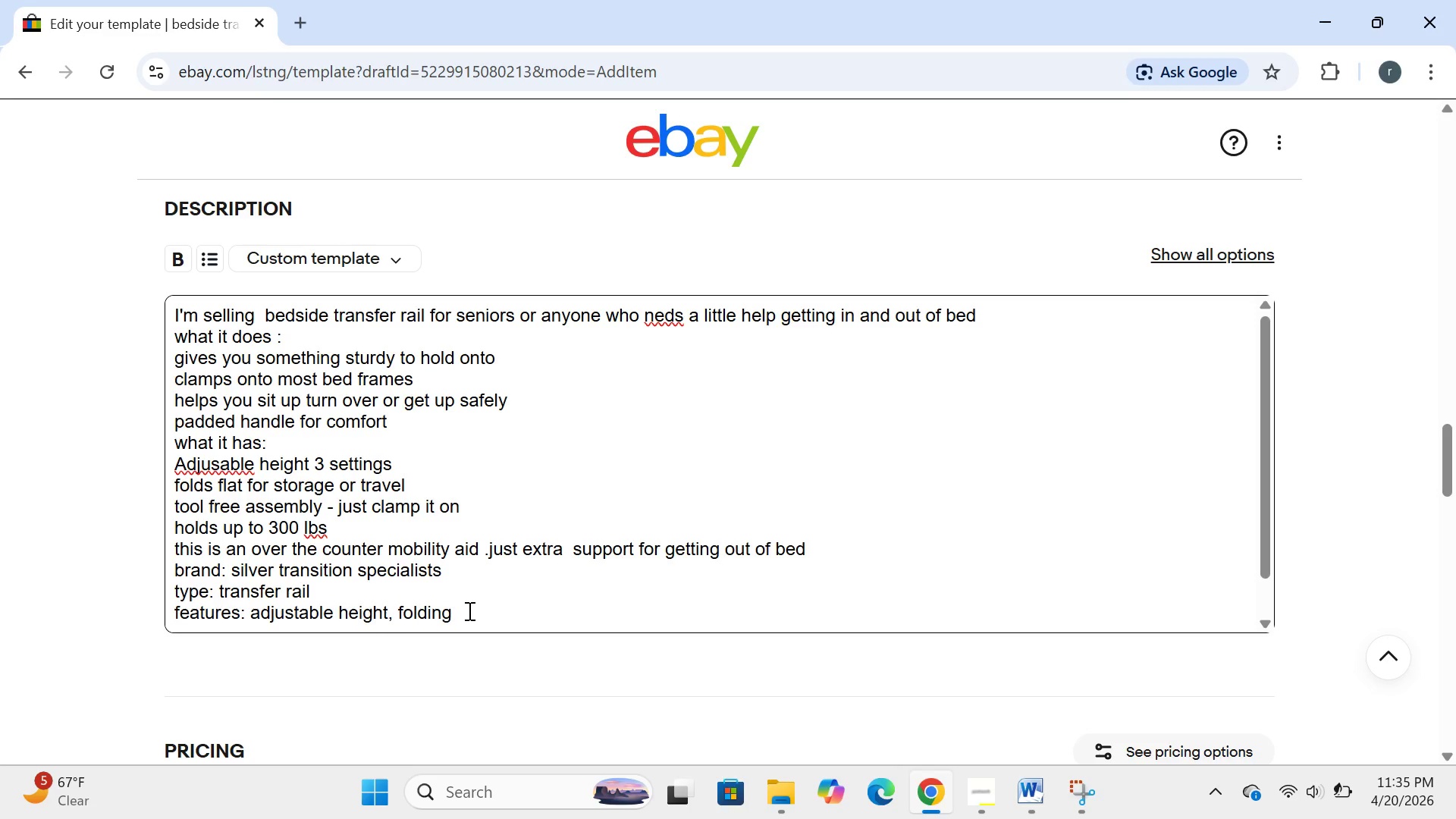 
type( design )
key(Backspace)
type(,psad)
key(Backspace)
key(Backspace)
key(Backspace)
type(added handle )
key(Backspace)
type(,bed)
 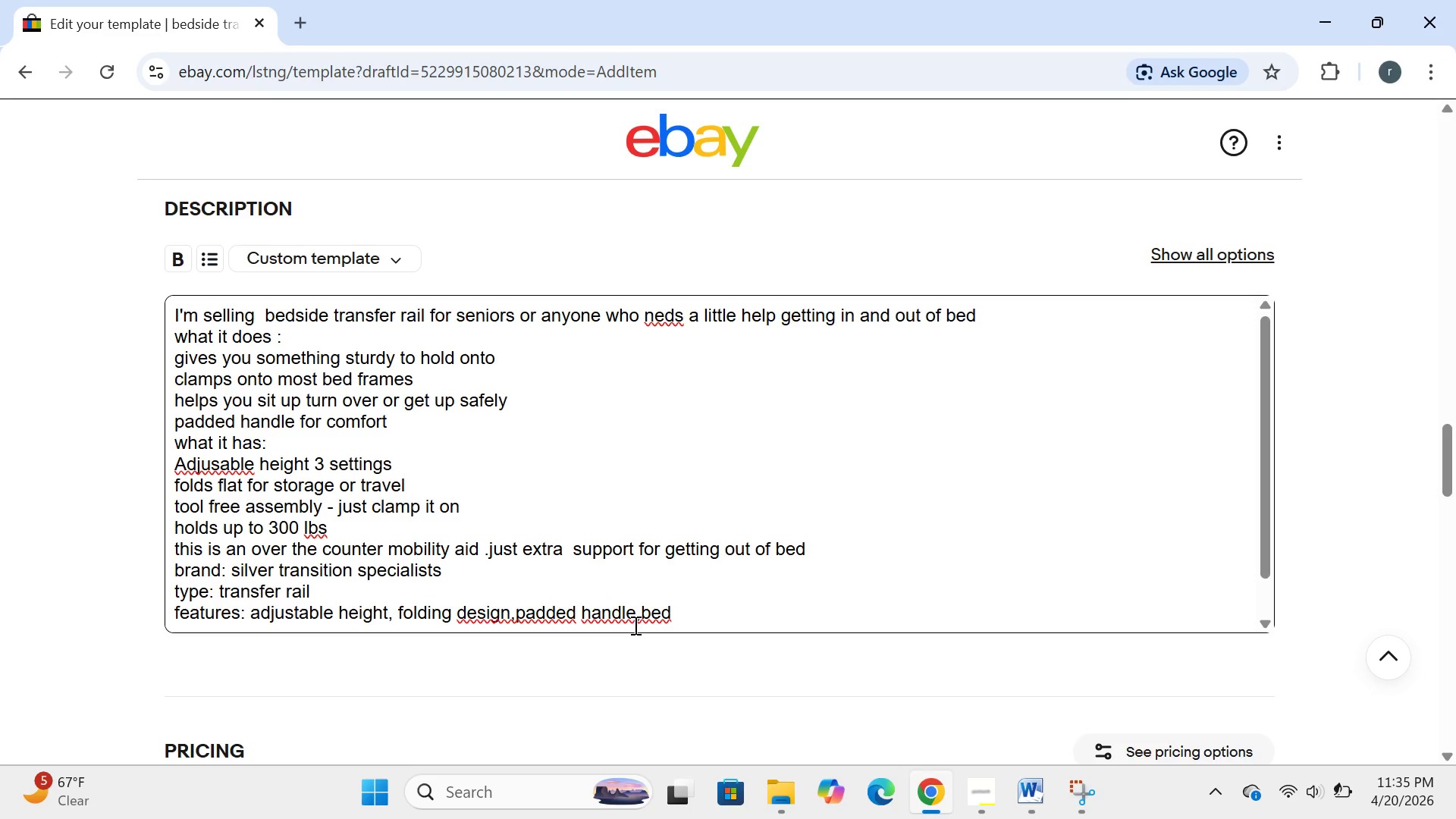 
left_click([640, 613])
 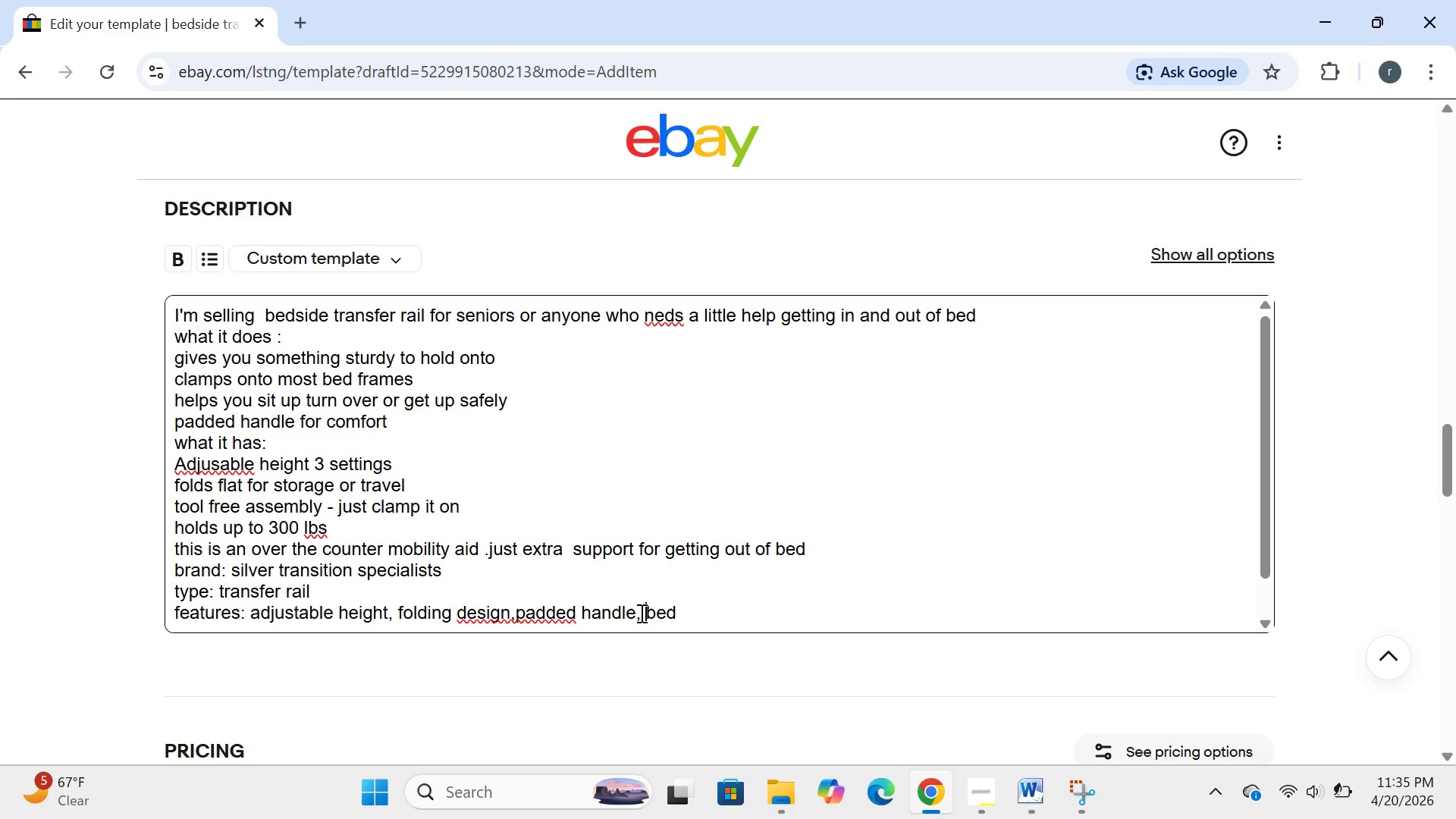 
key(Space)
 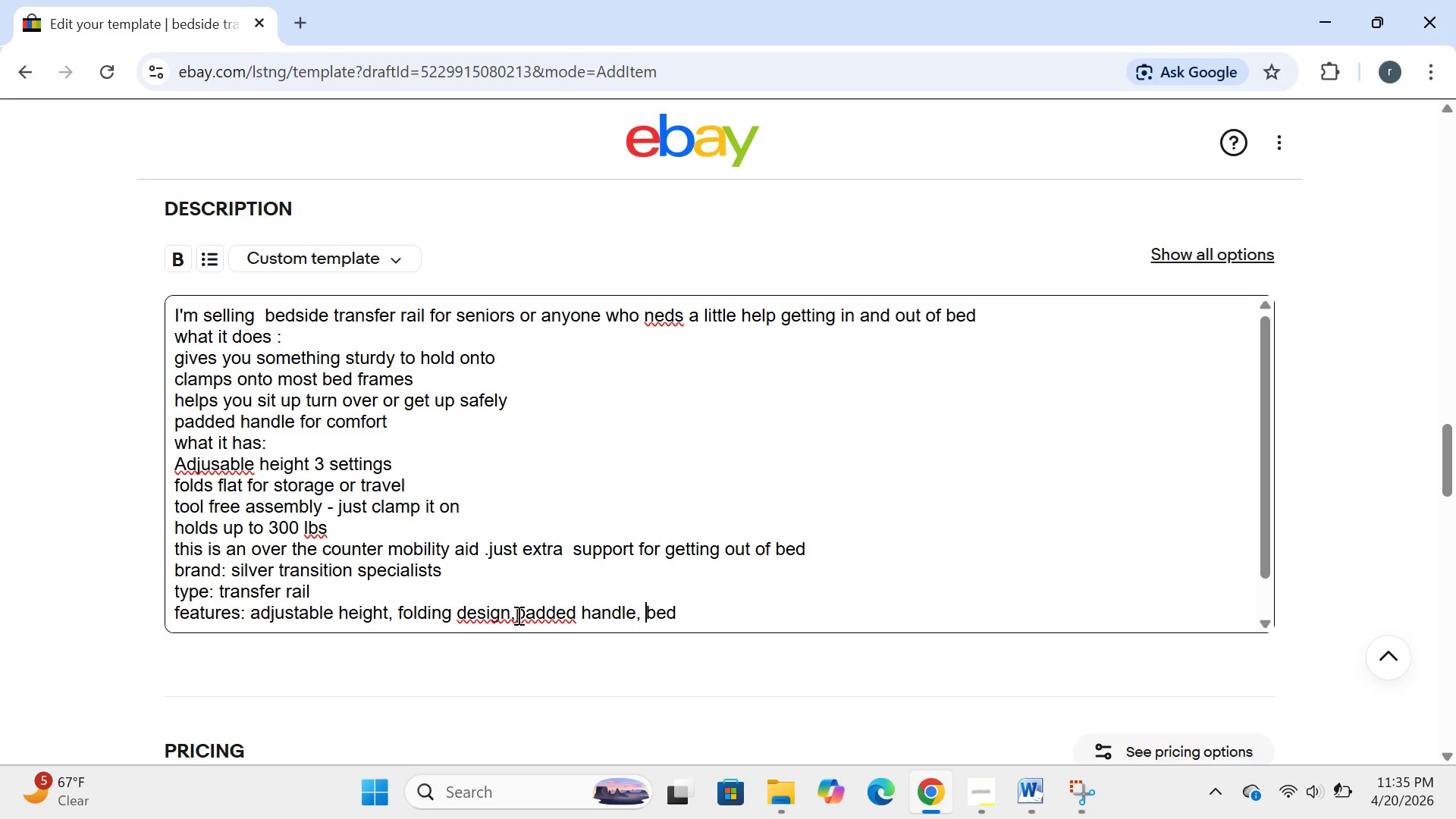 
left_click([517, 615])
 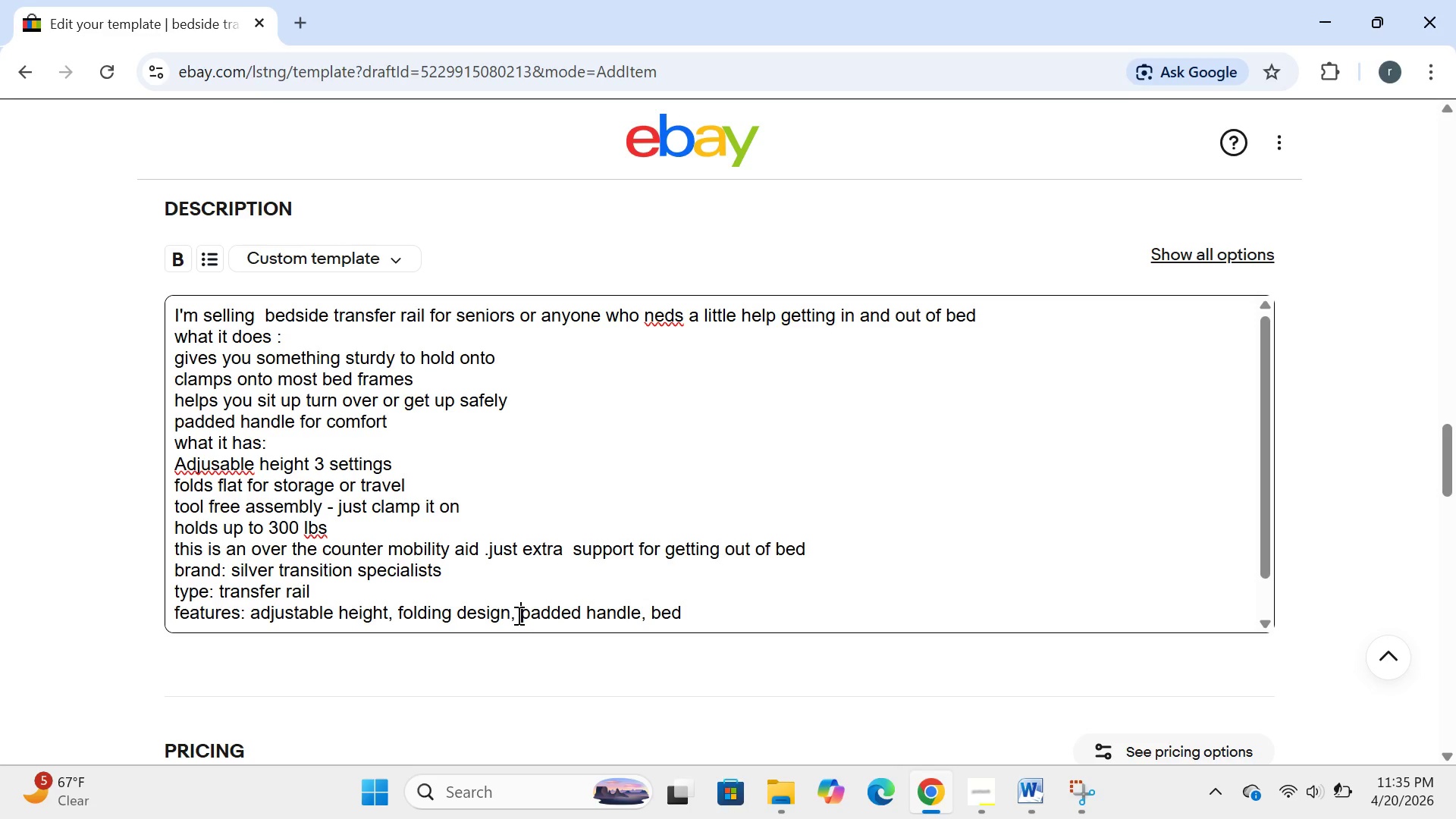 
key(Space)
 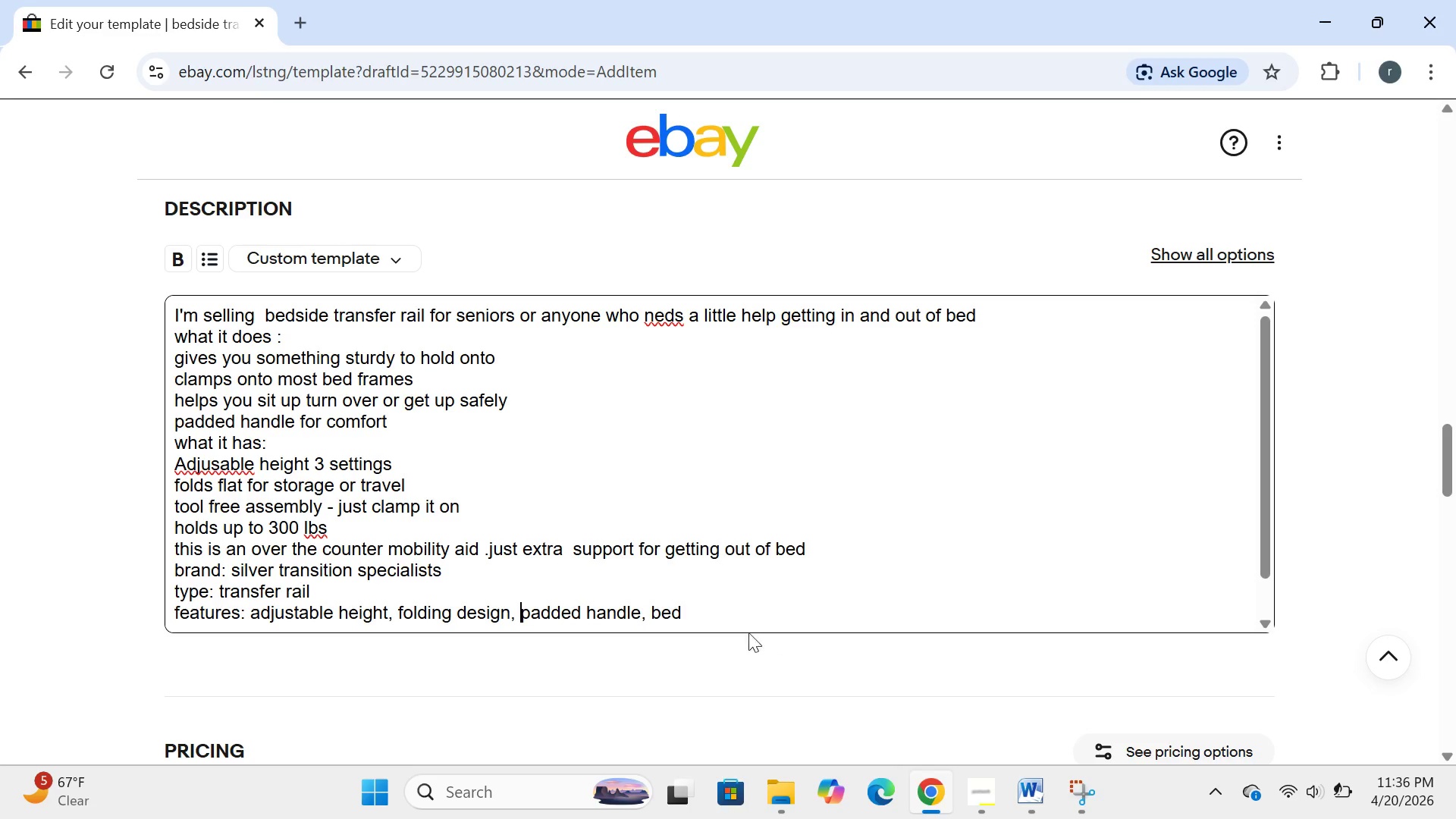 
left_click([736, 612])
 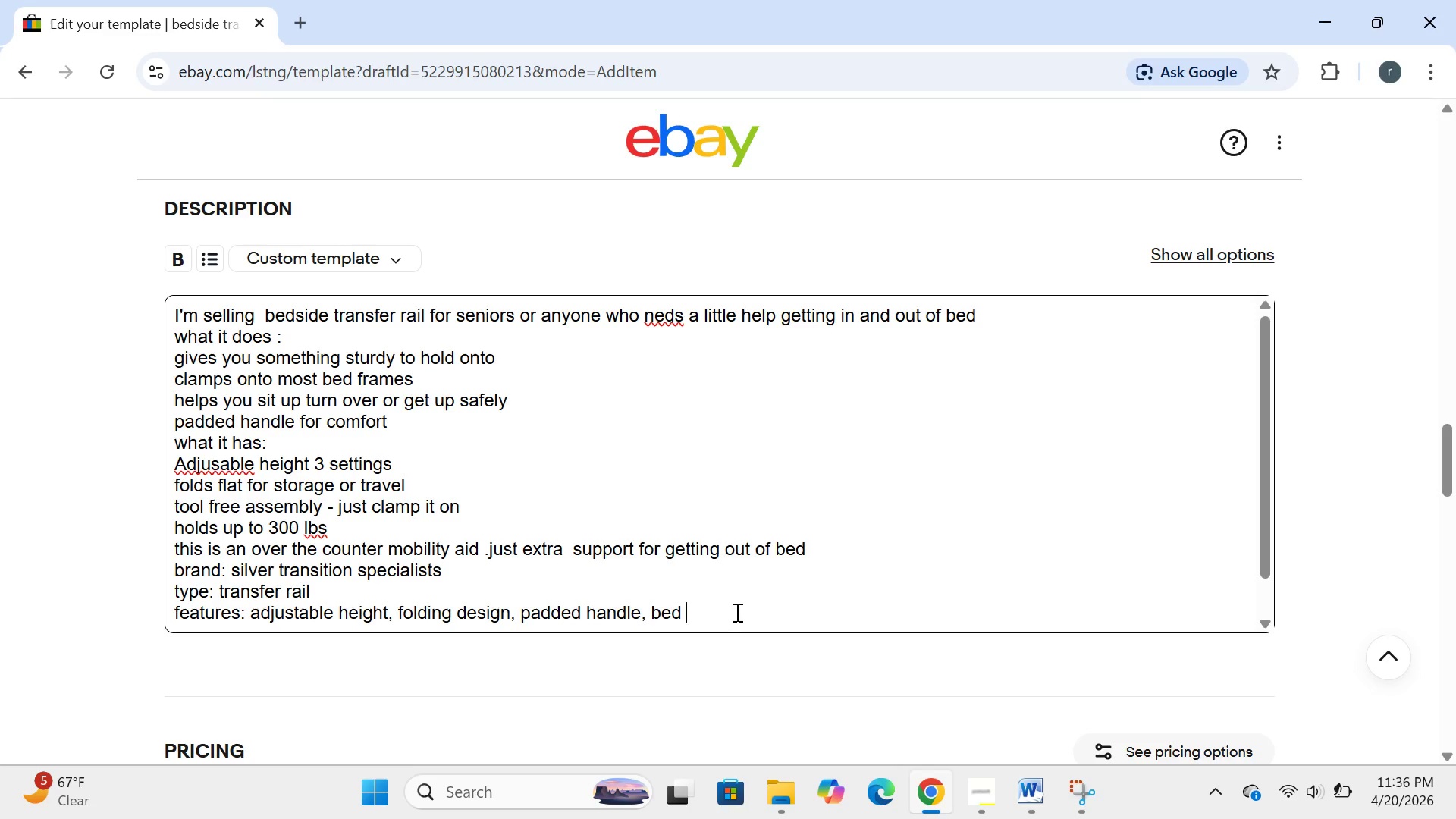 
type( clamo)
key(Backspace)
type(p)
 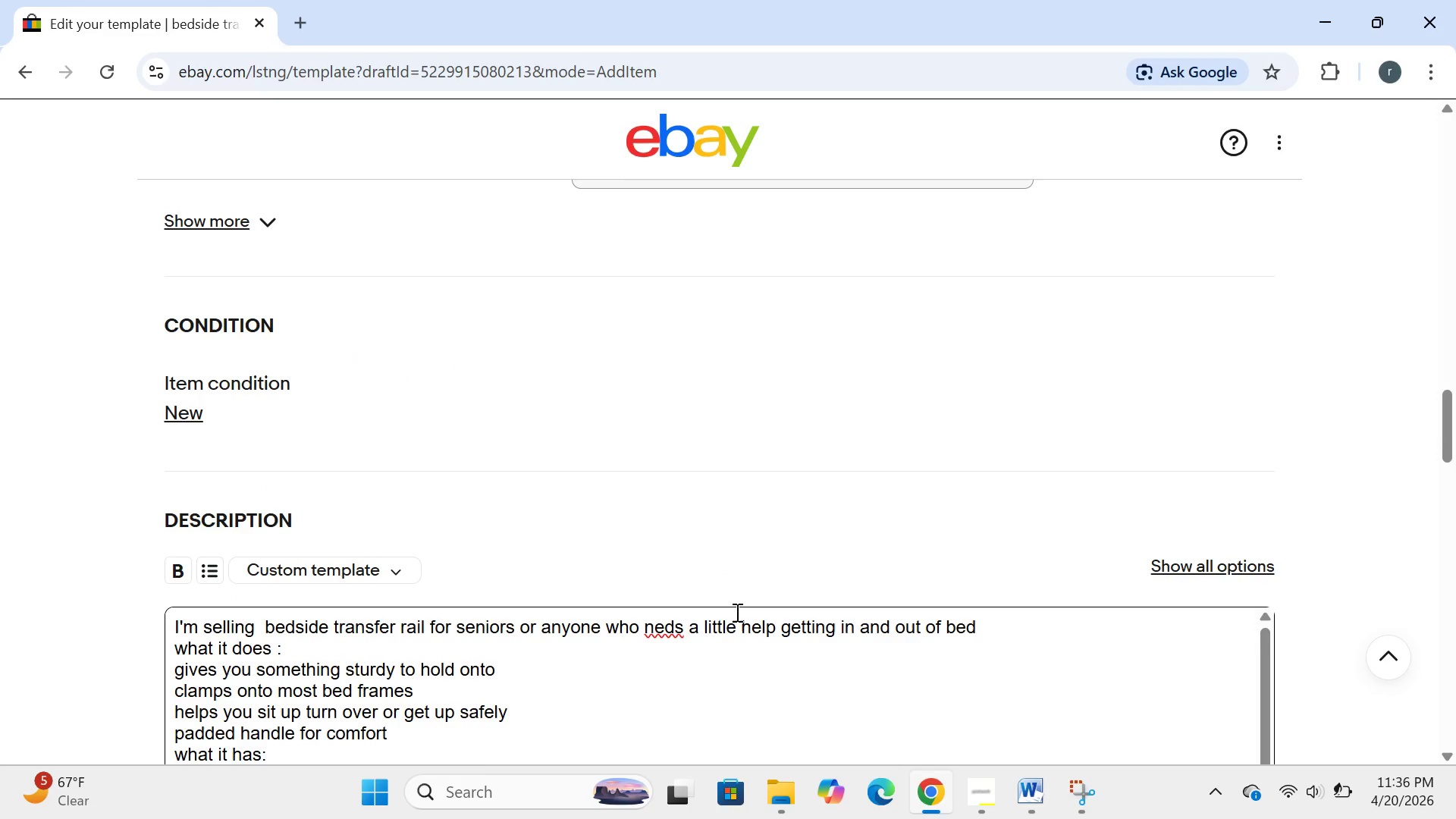 
wait(10.25)
 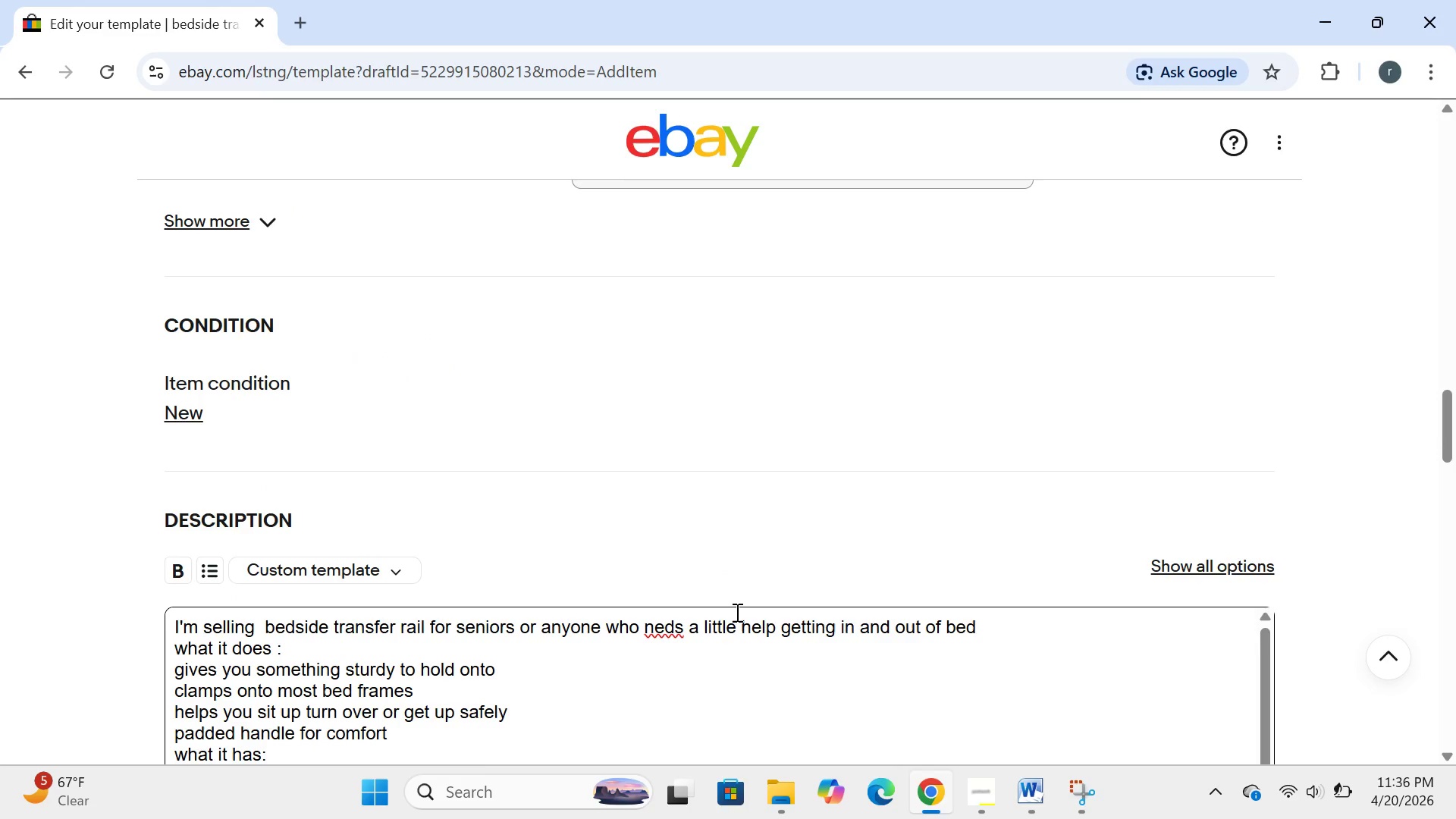 
left_click([665, 444])
 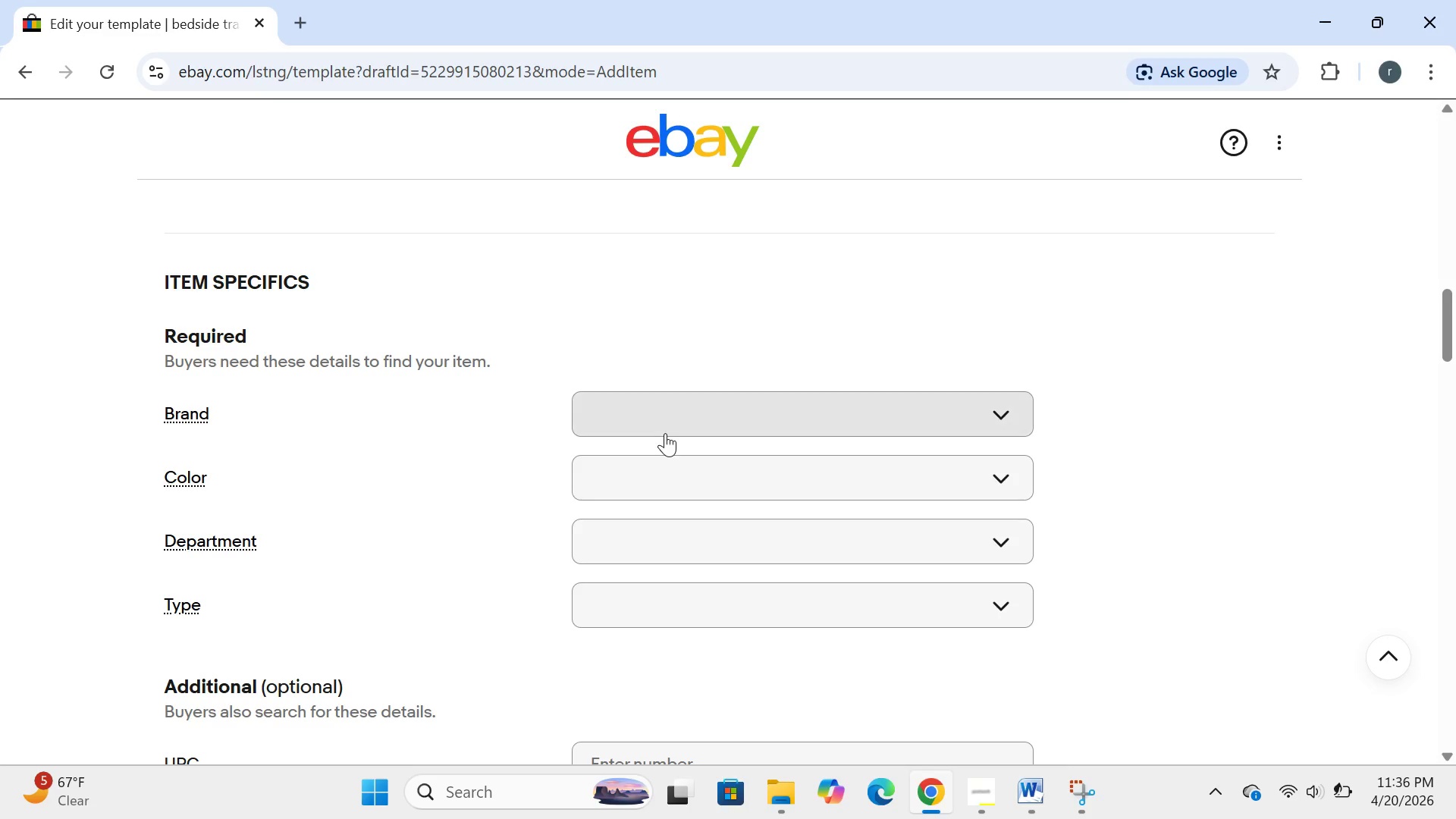 
left_click([665, 433])
 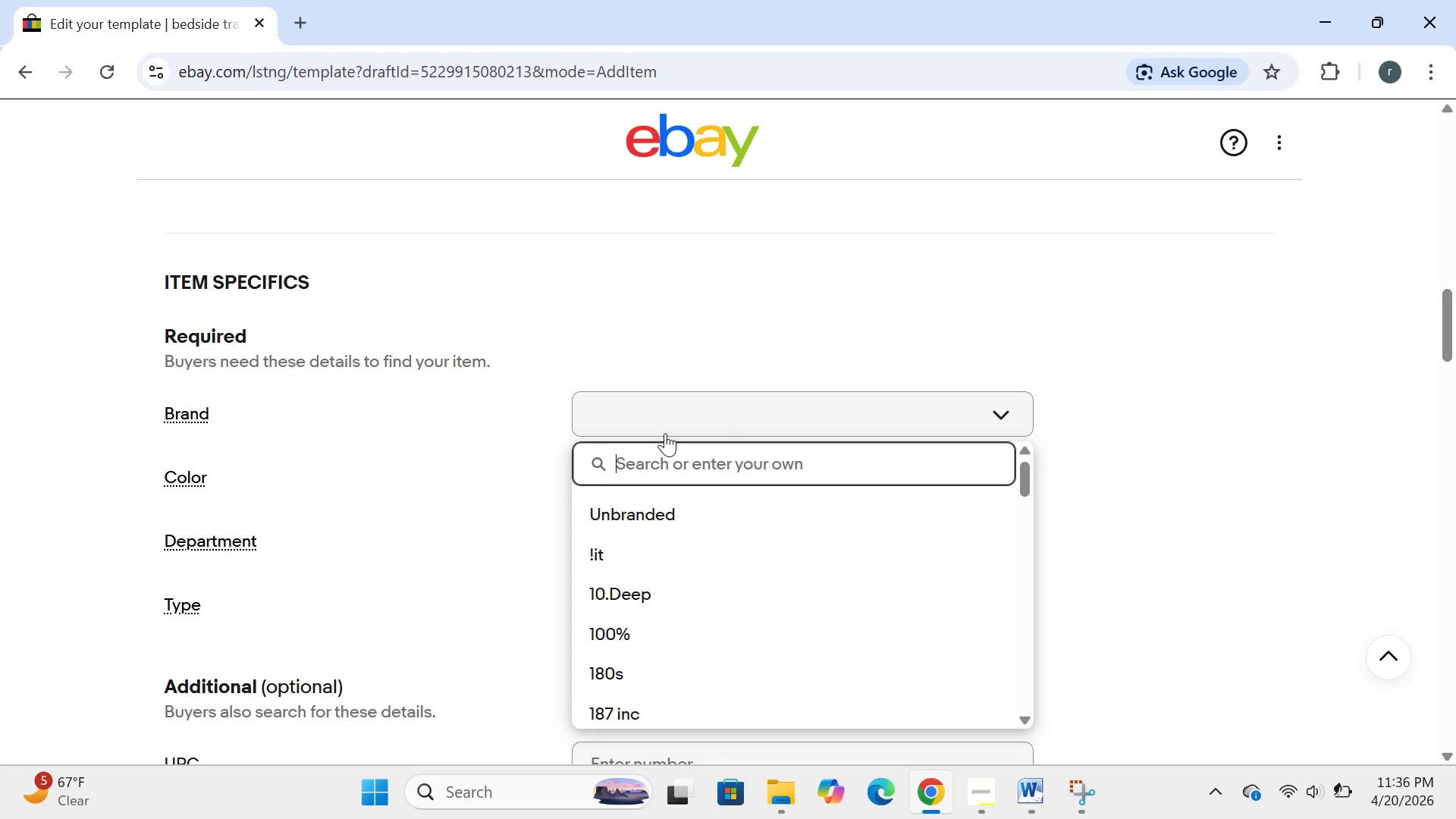 
type(siver  transition specialists)
 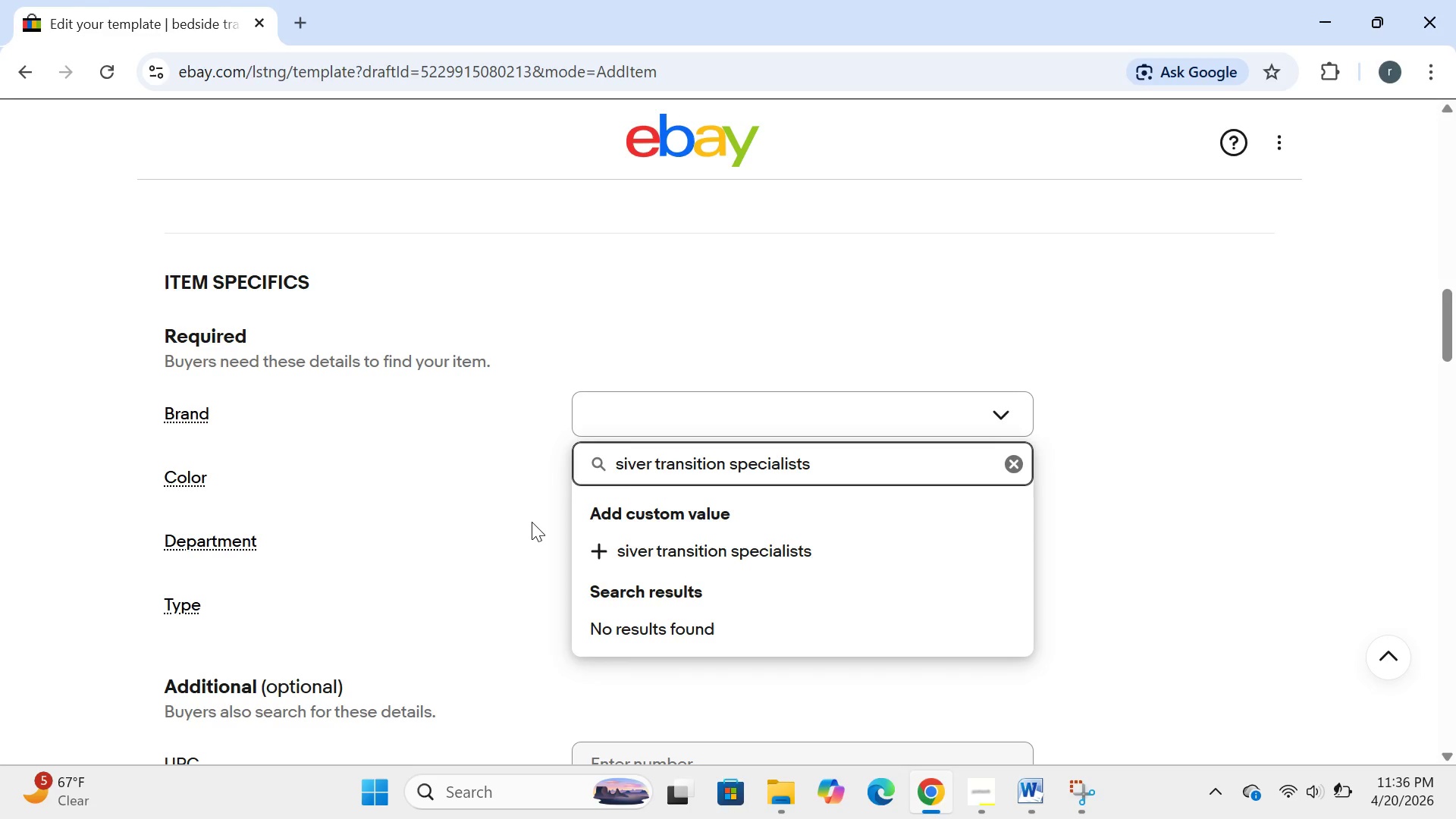 
left_click([532, 522])
 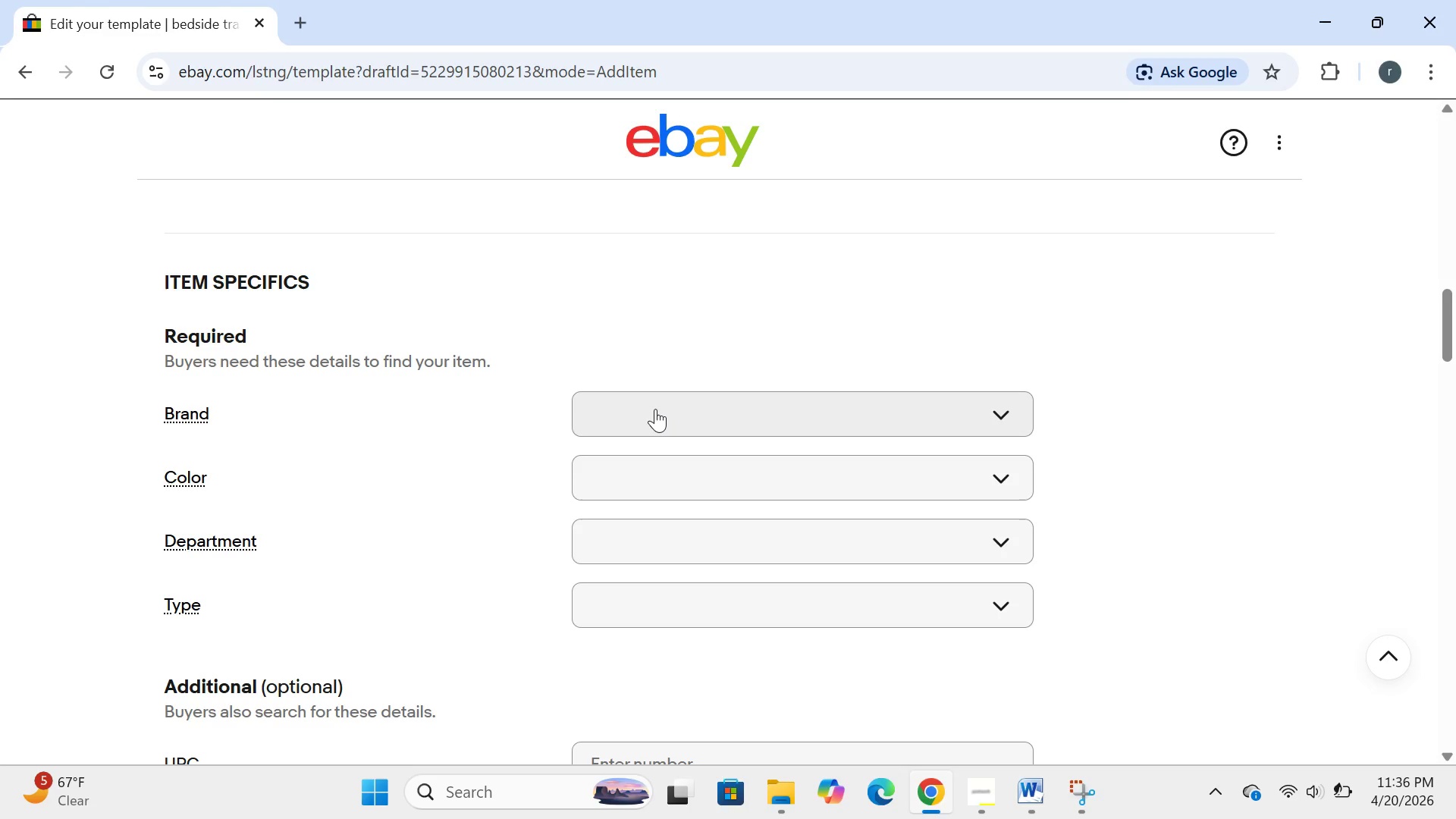 
left_click([655, 409])
 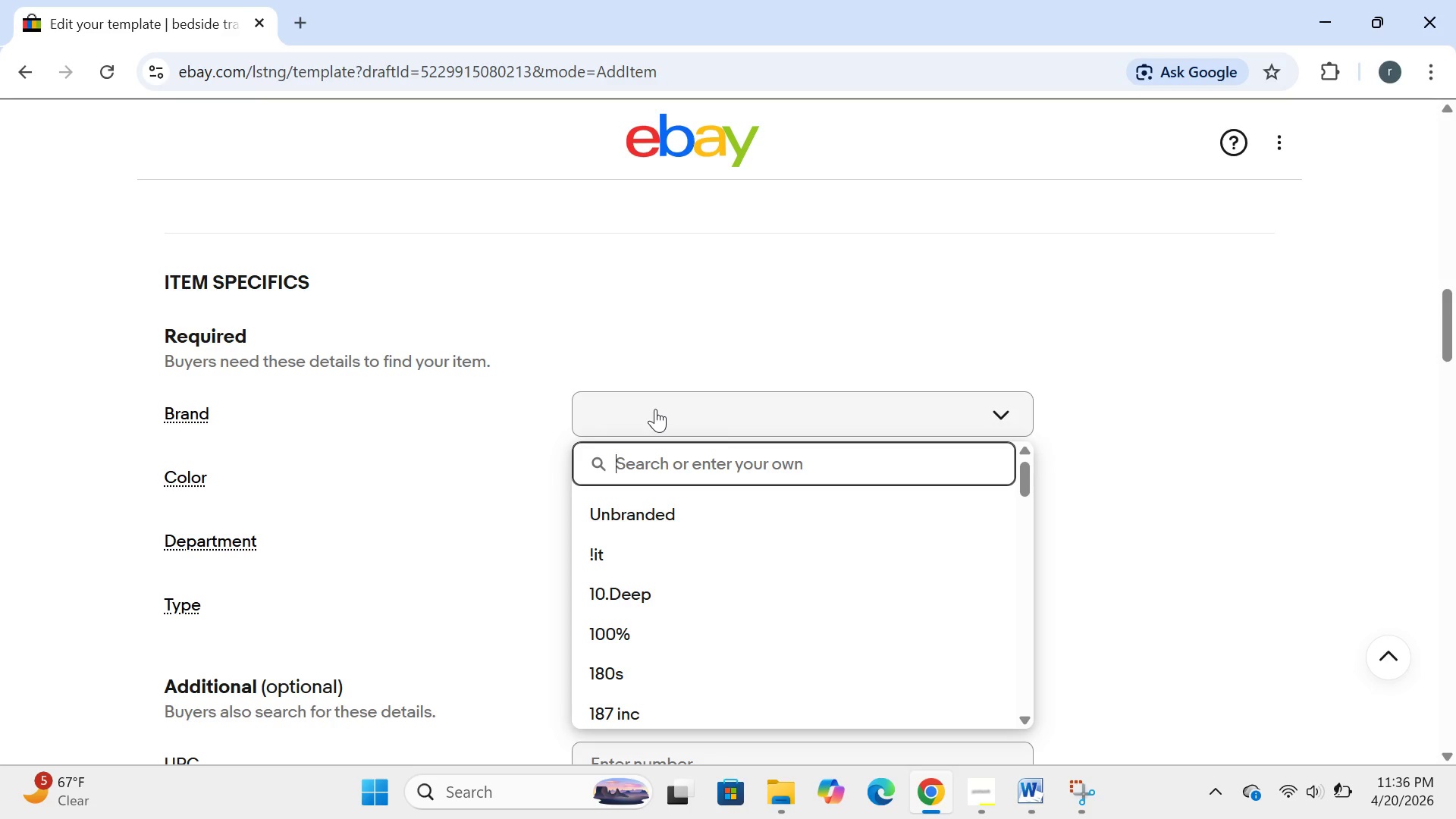 
type(silver transitiom)
key(Backspace)
type(n )
 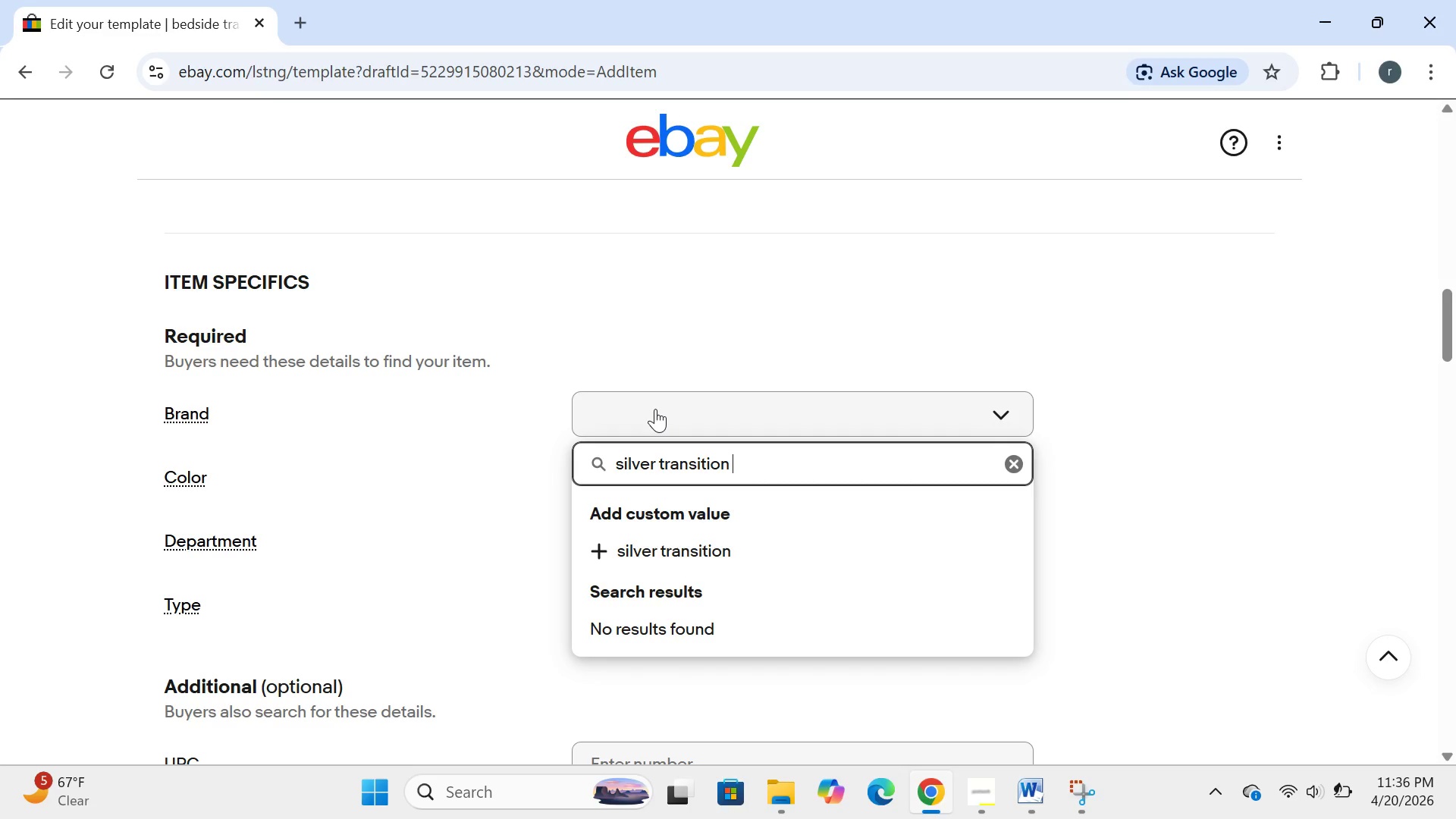 
wait(6.86)
 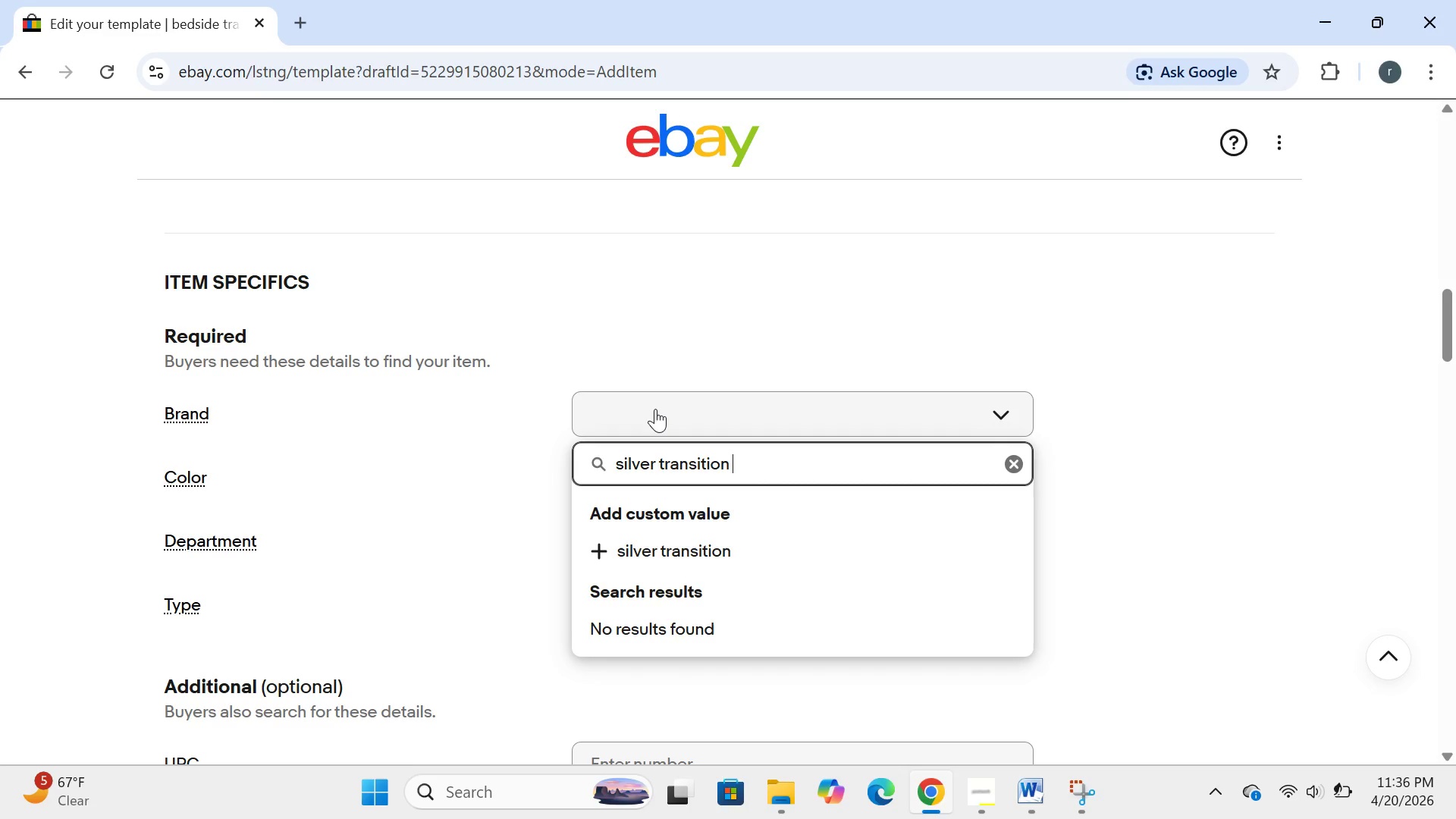 
left_click([983, 787])